 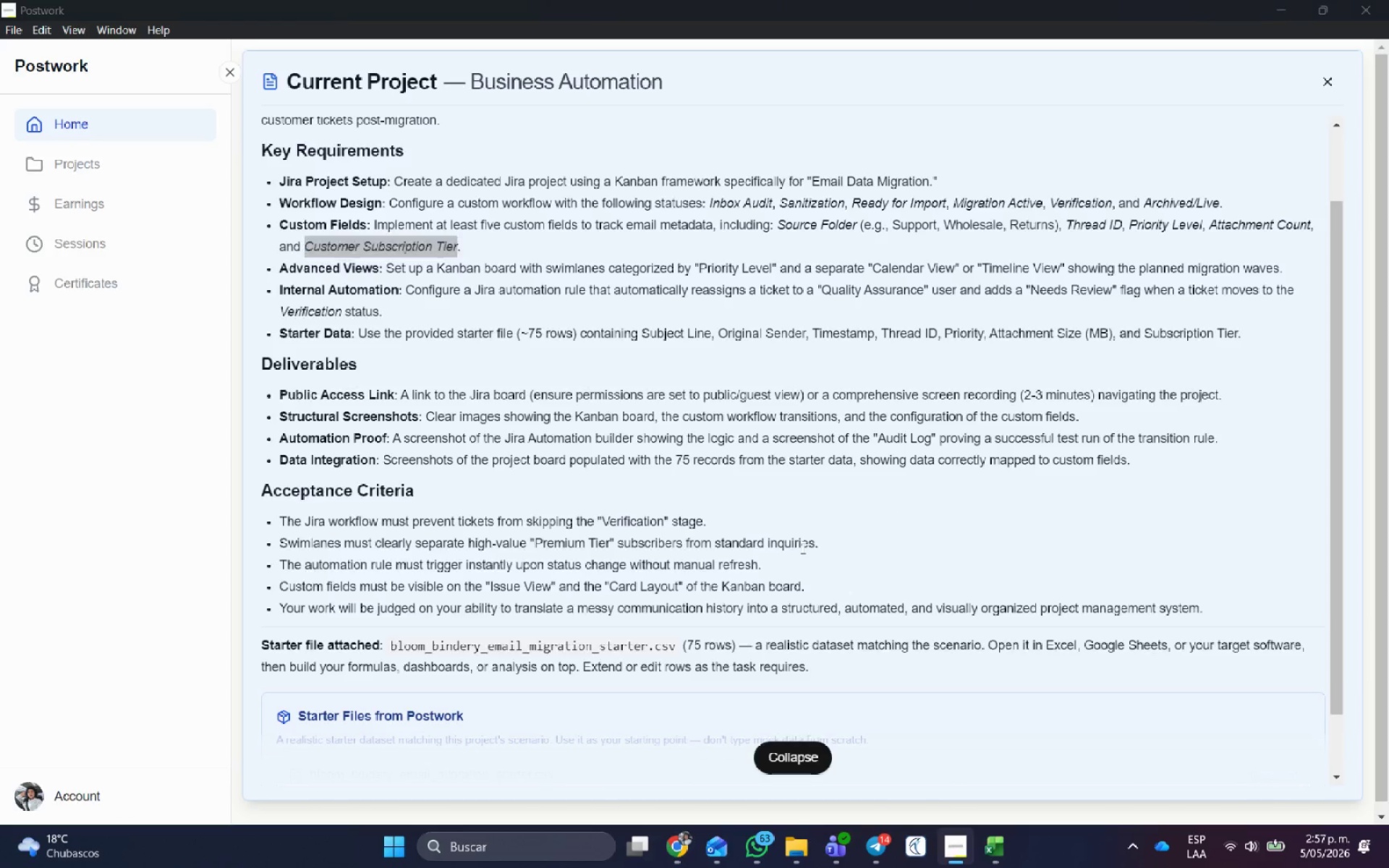 
key(Alt+Tab)
 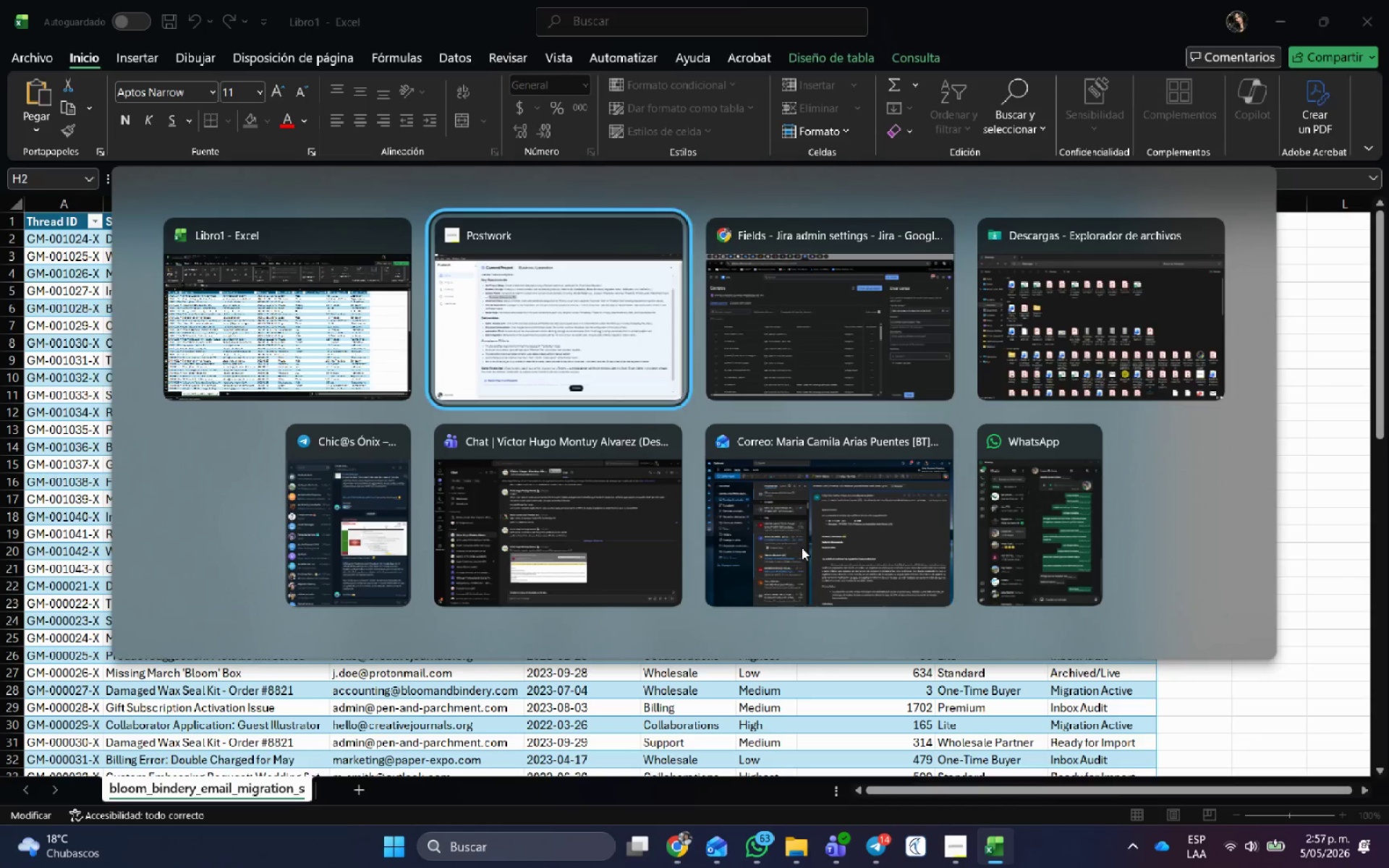 
key(Alt+Tab)
 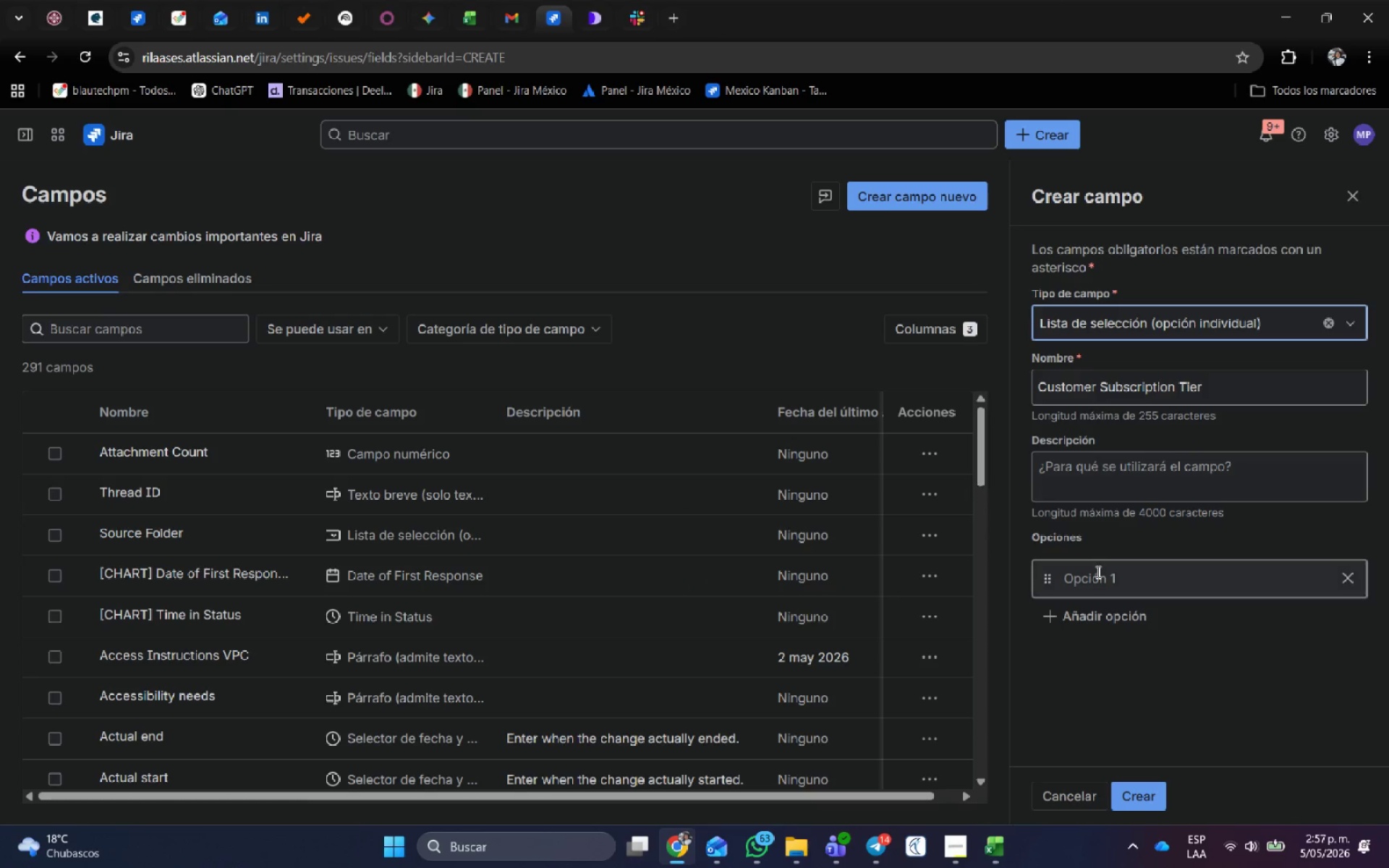 
key(Control+V)
 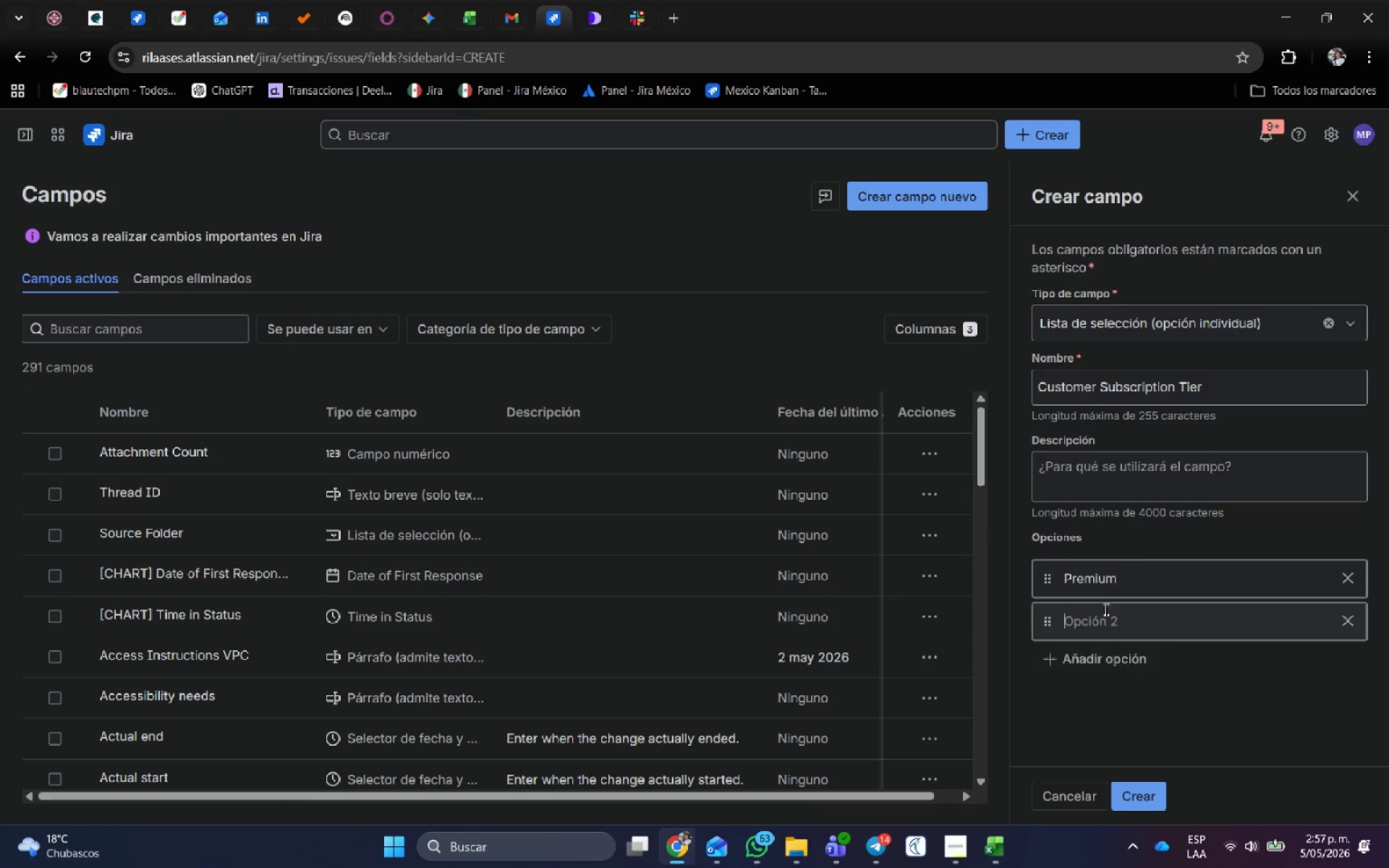 
key(Alt+AltLeft)
 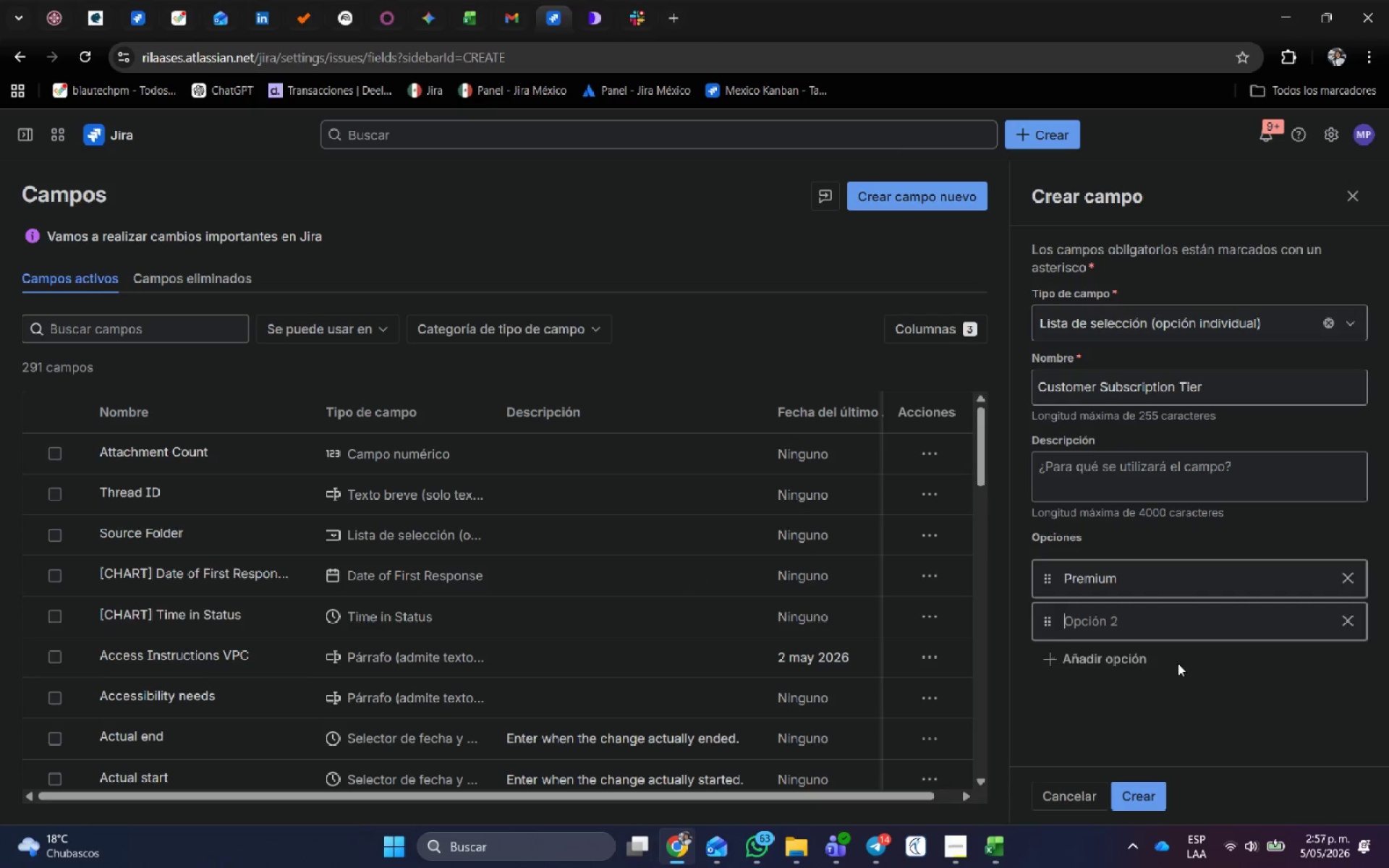 
key(Alt+Tab)
 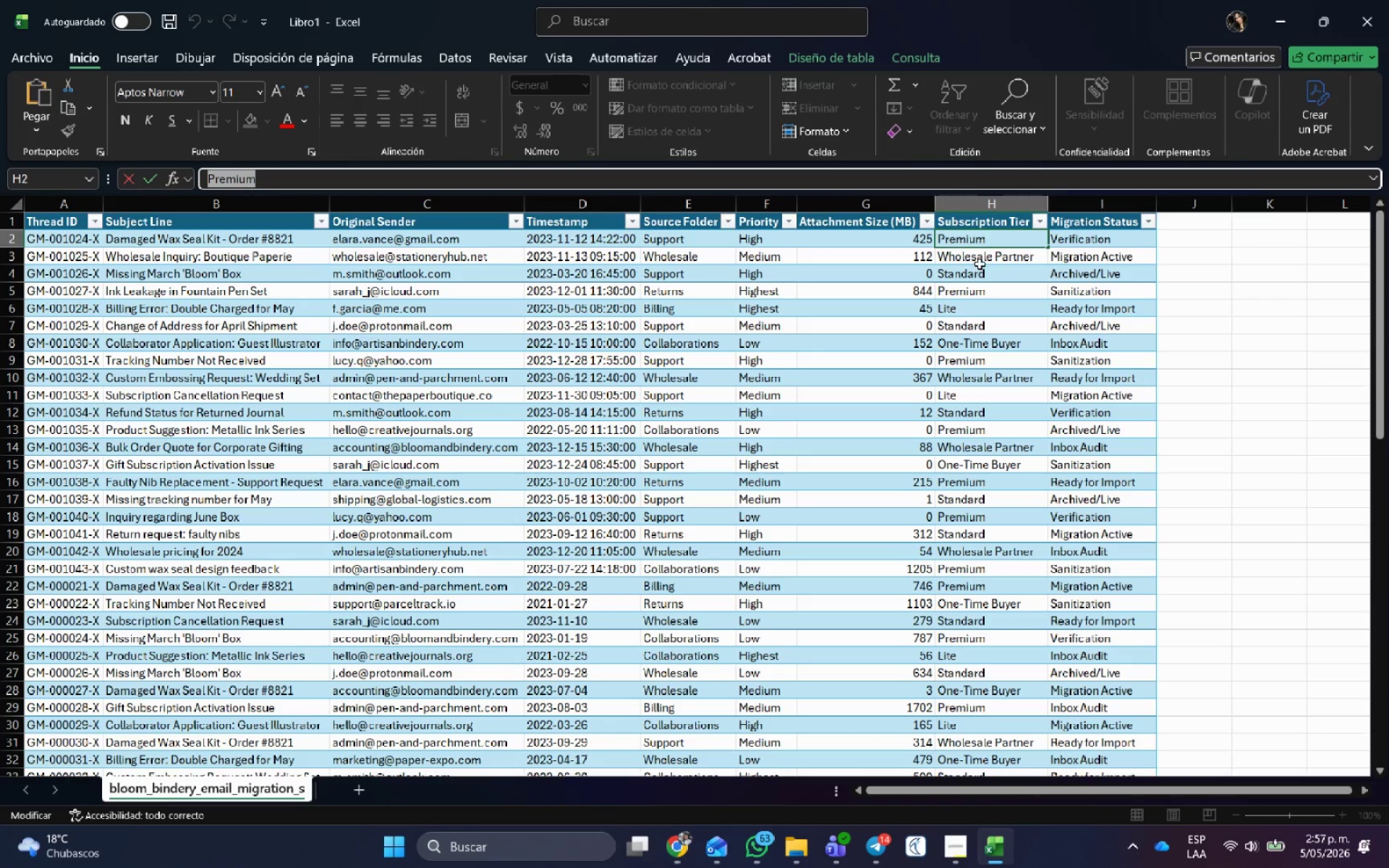 
left_click([982, 260])
 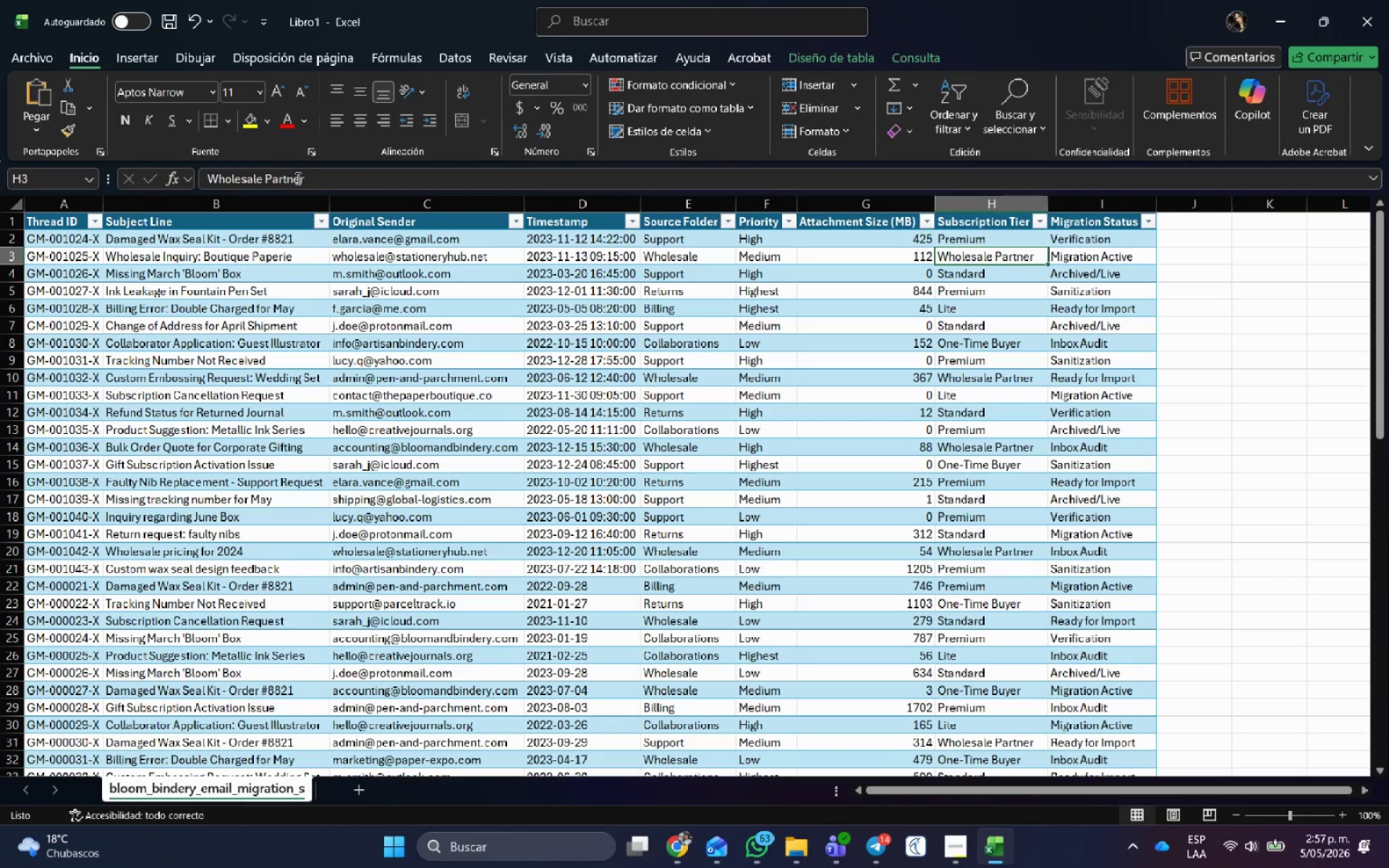 
left_click_drag(start_coordinate=[319, 182], to_coordinate=[185, 180])
 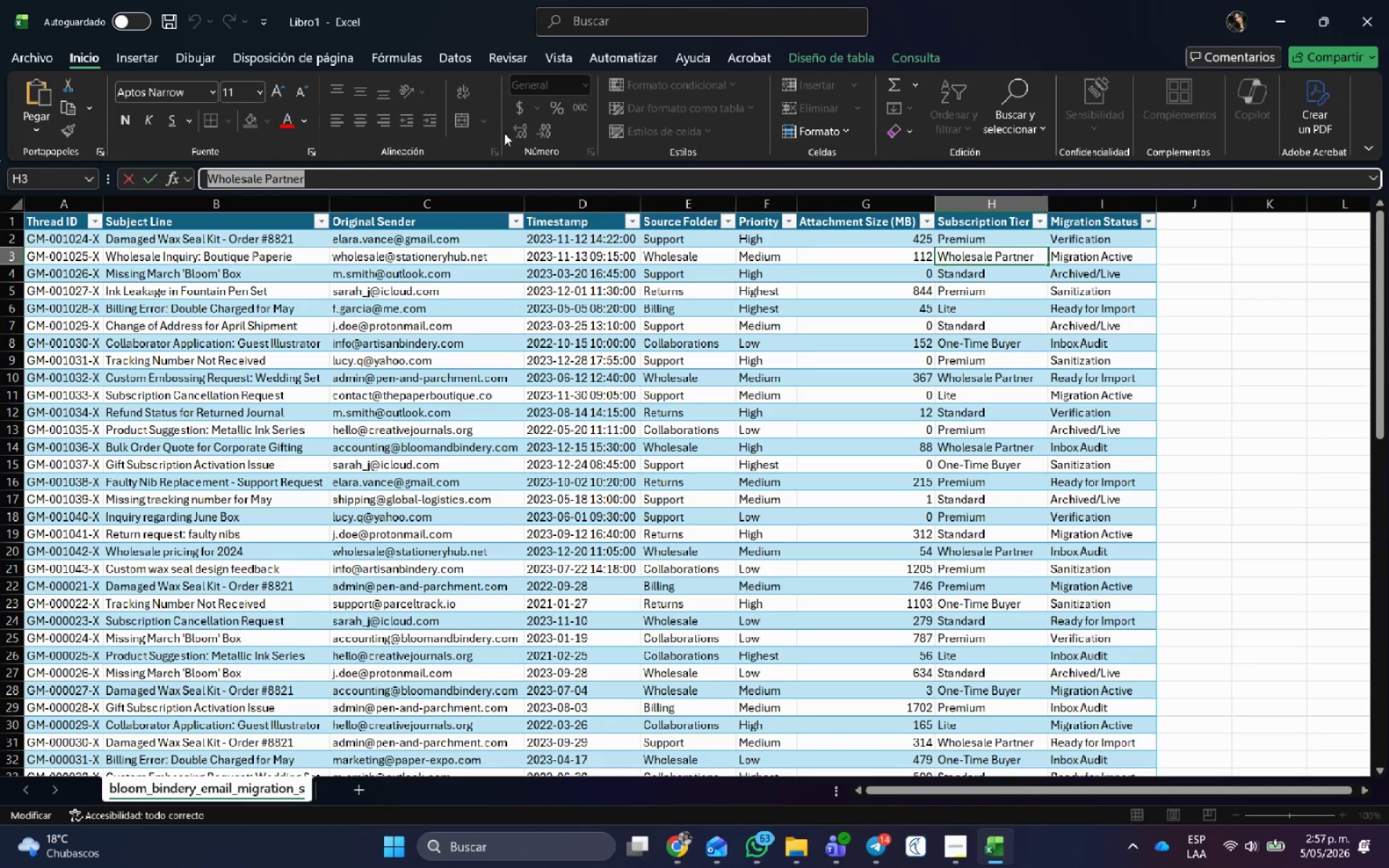 
key(Control+C)
 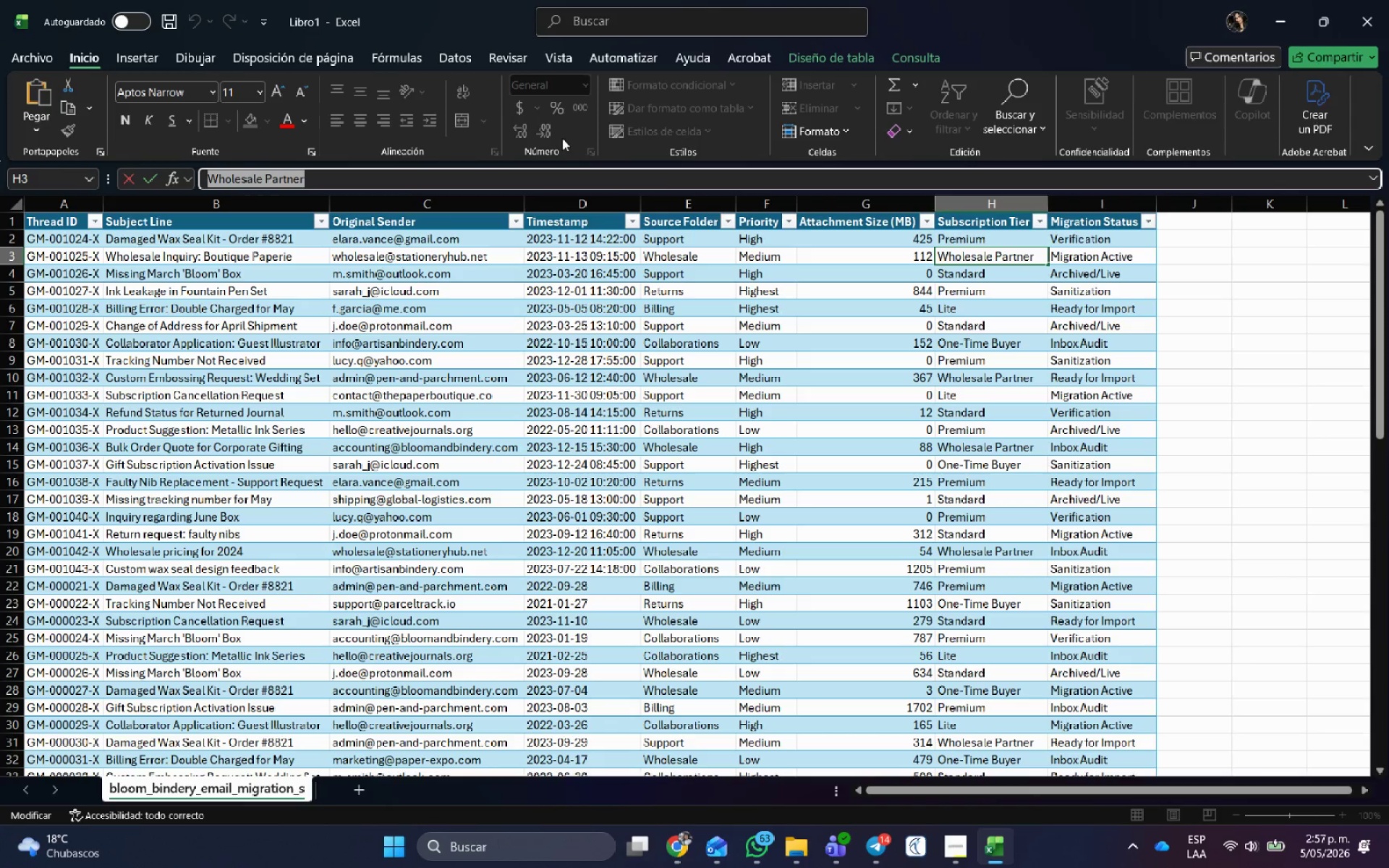 
key(Control+C)
 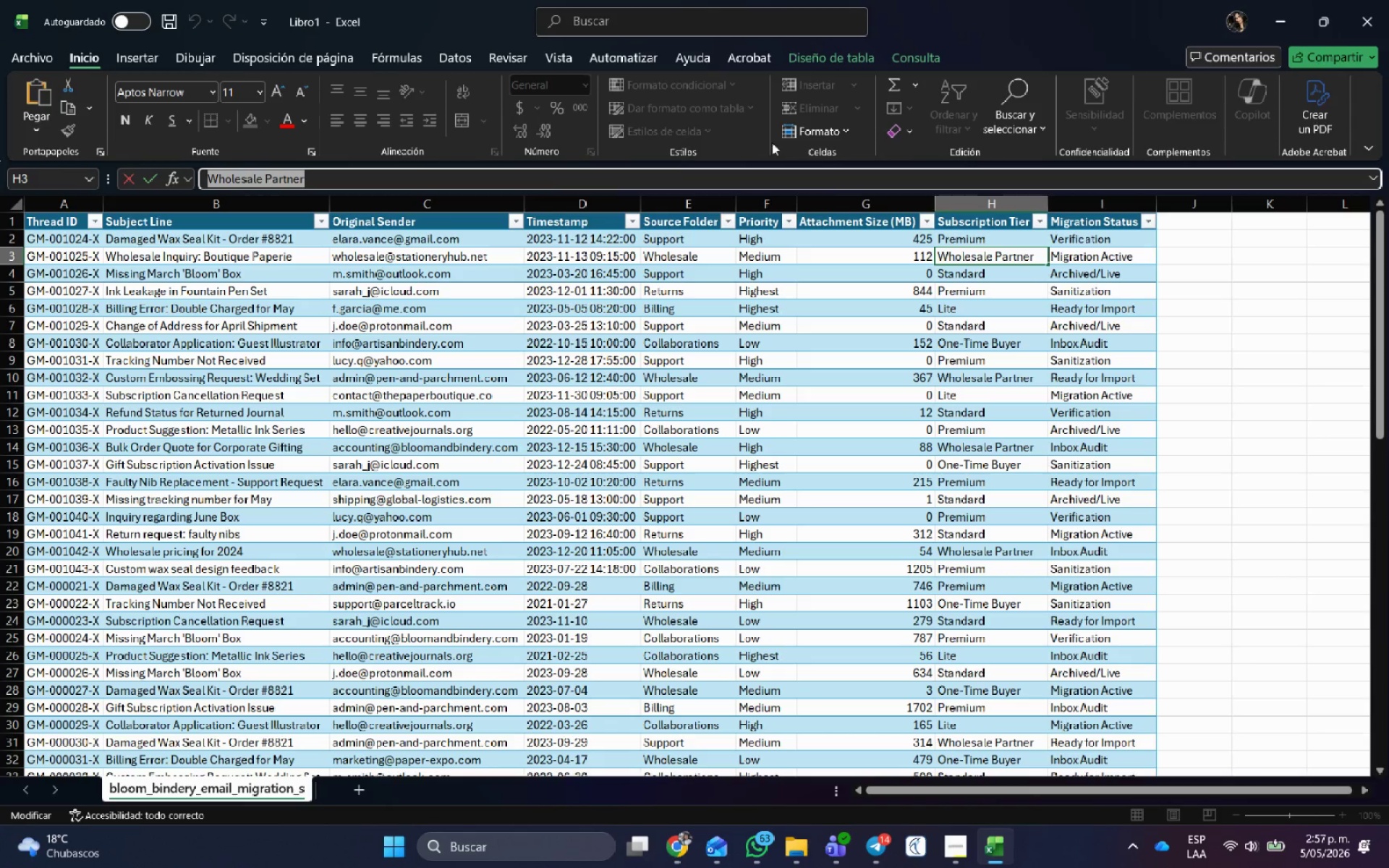 
key(Alt+AltLeft)
 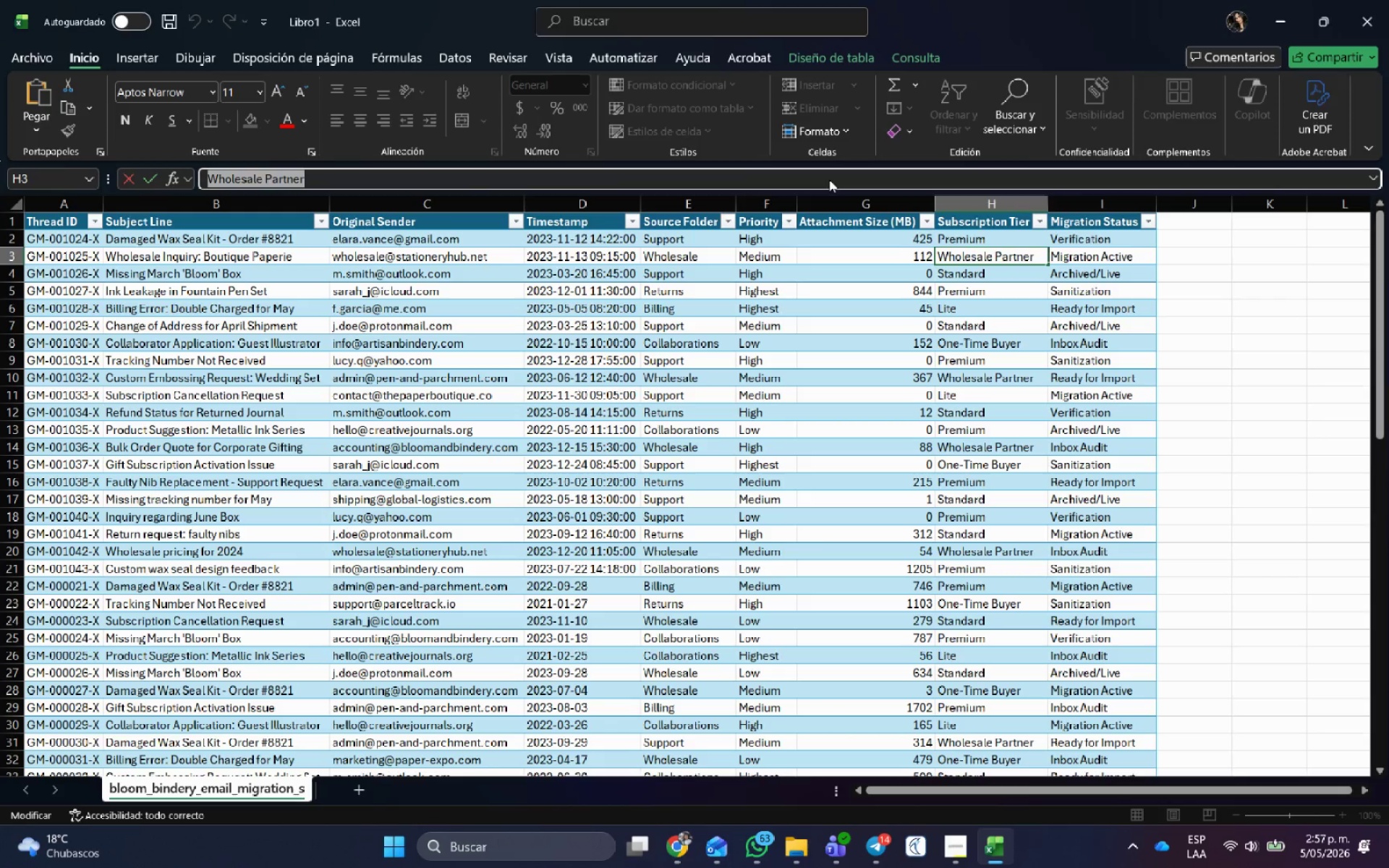 
key(Alt+Tab)
 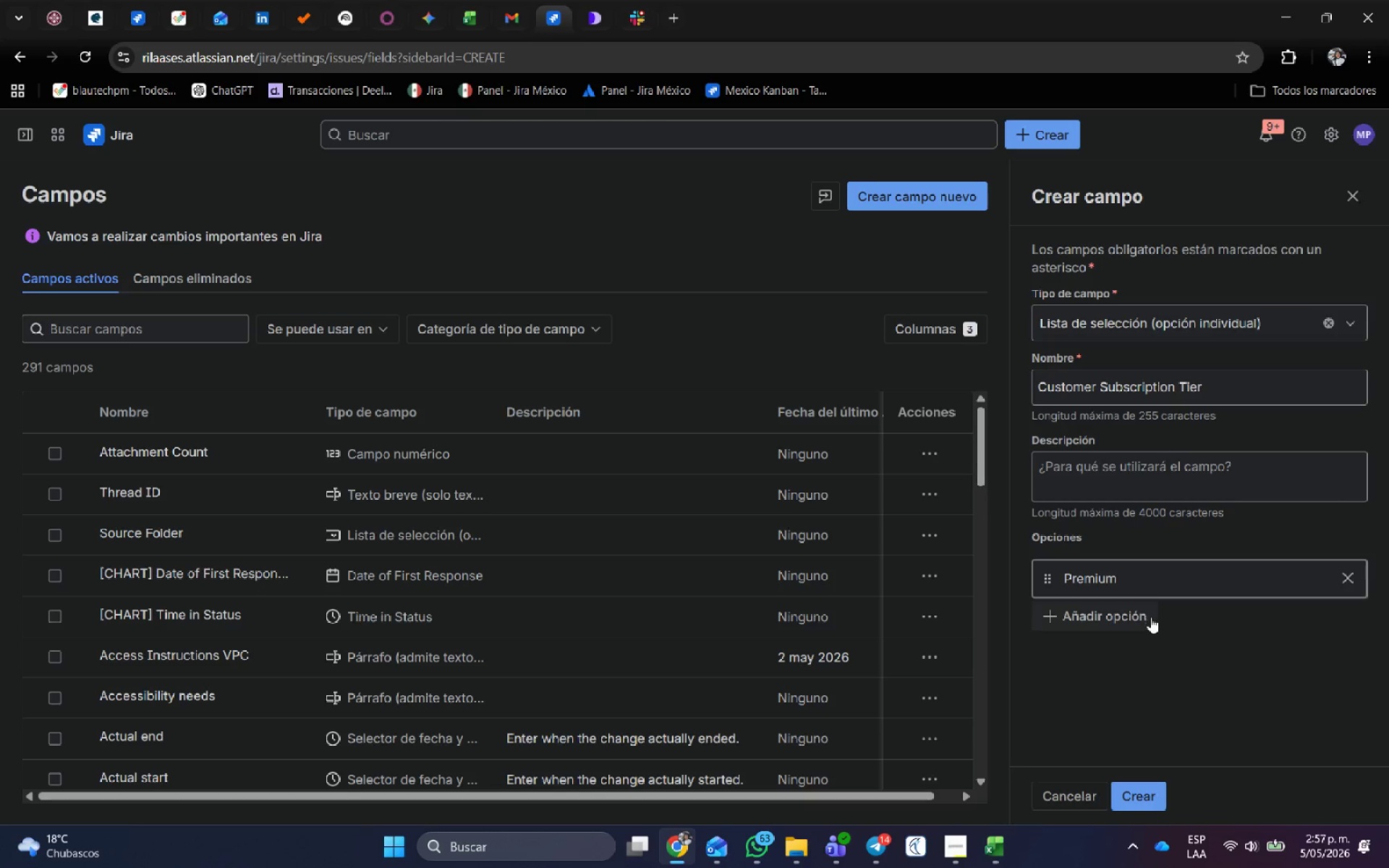 
left_click_drag(start_coordinate=[1144, 606], to_coordinate=[1144, 610])
 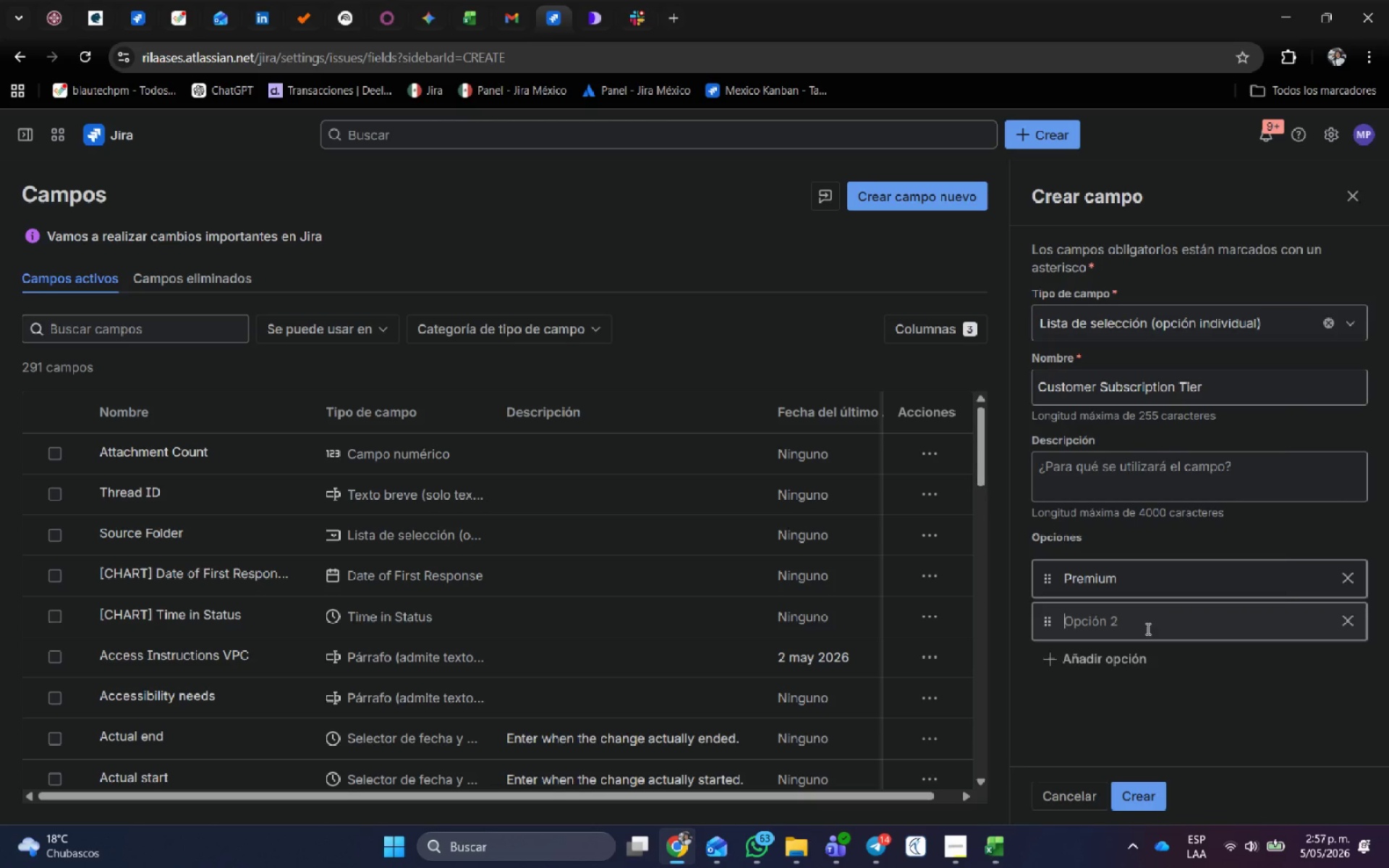 
left_click([1147, 629])
 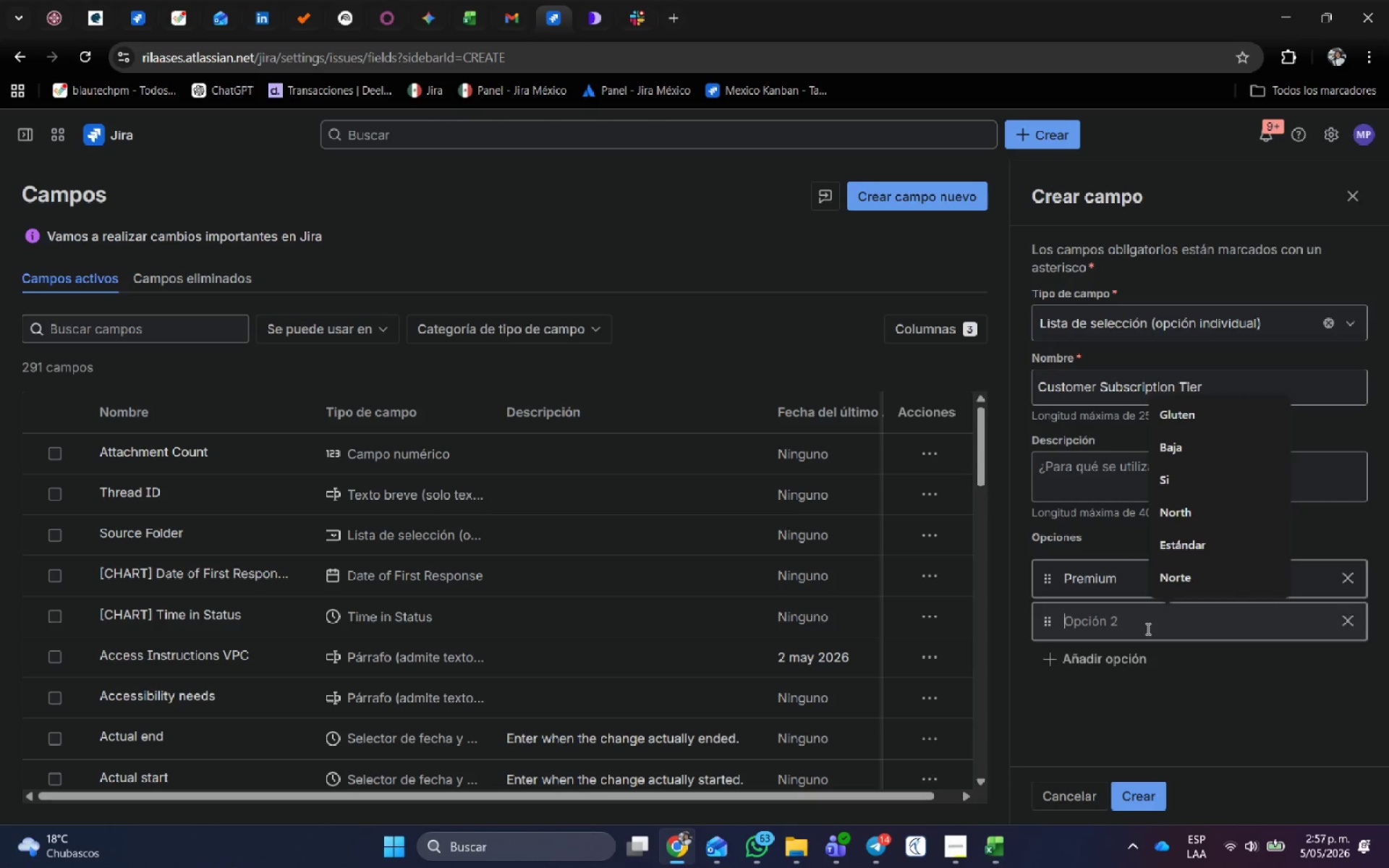 
key(Control+V)
 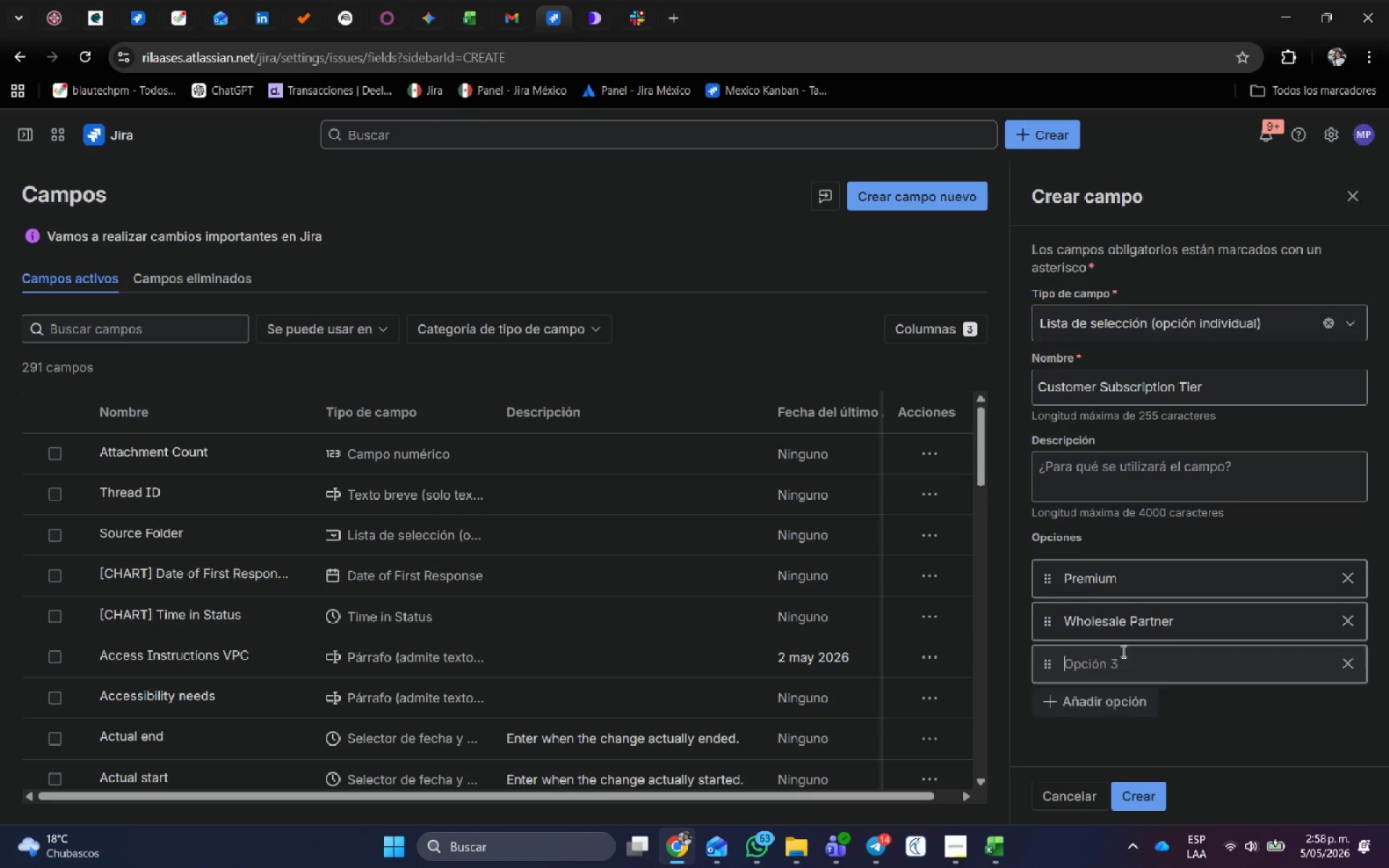 
key(Alt+AltLeft)
 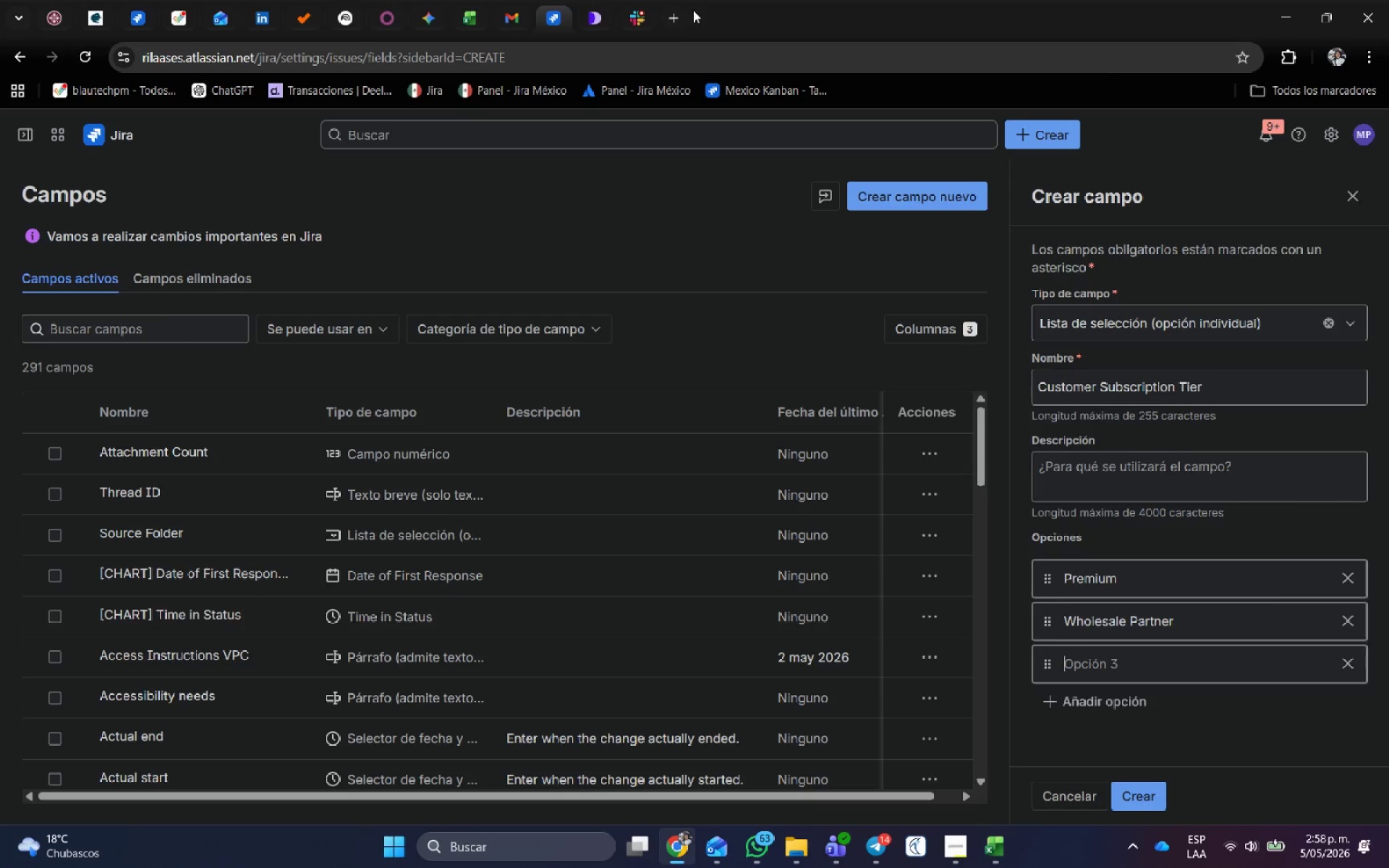 
key(Alt+Tab)
 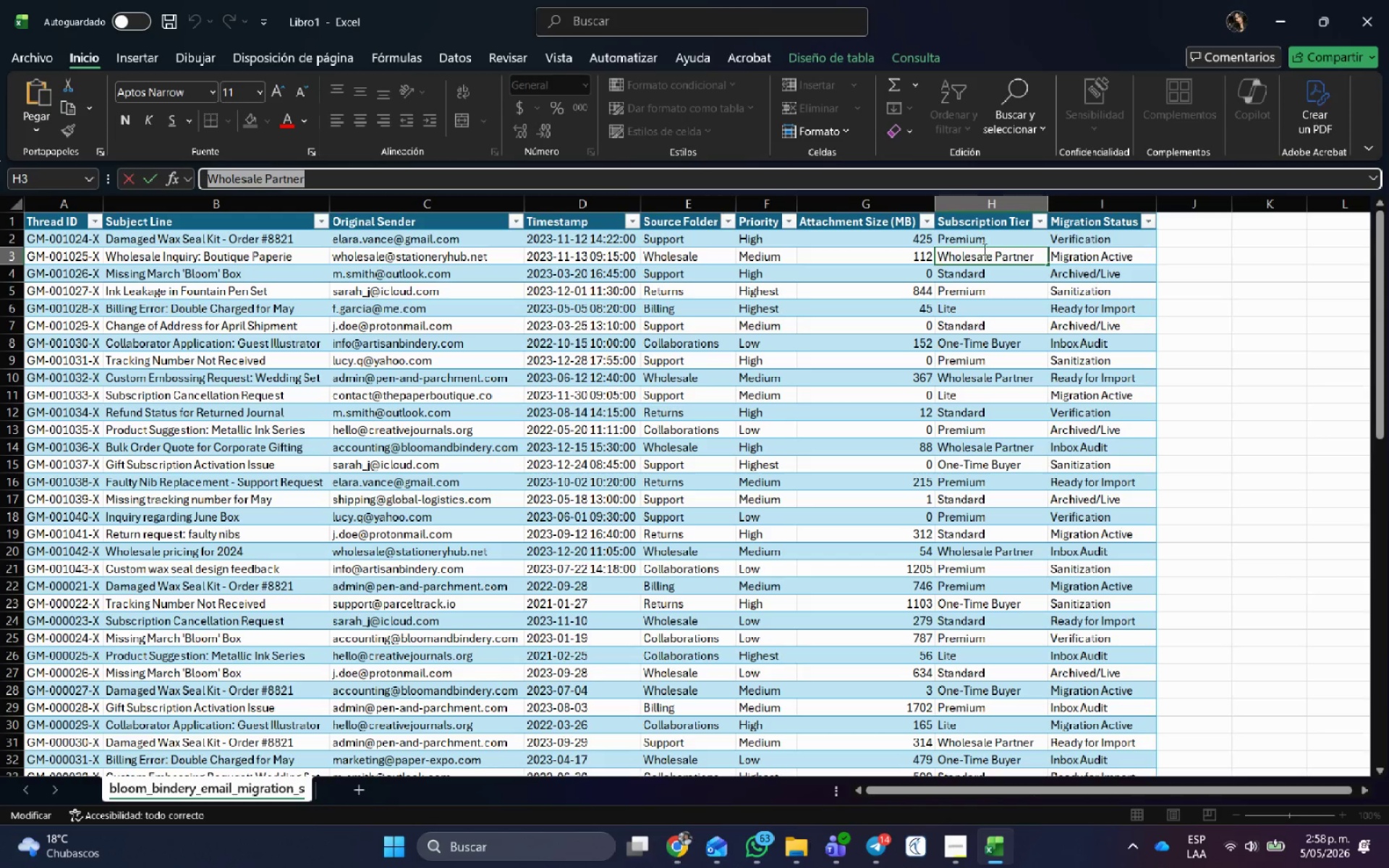 
left_click([976, 277])
 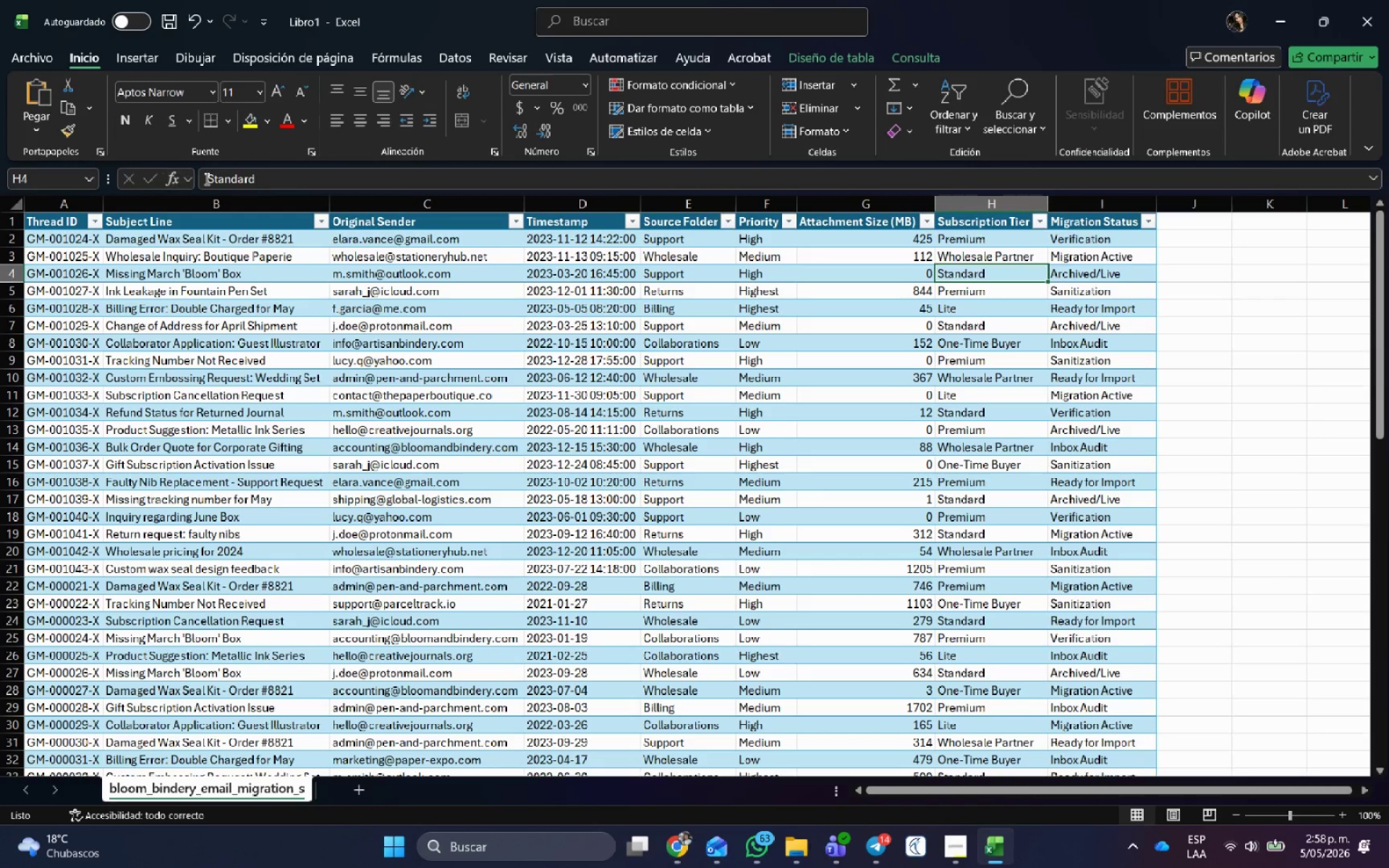 
double_click([216, 180])
 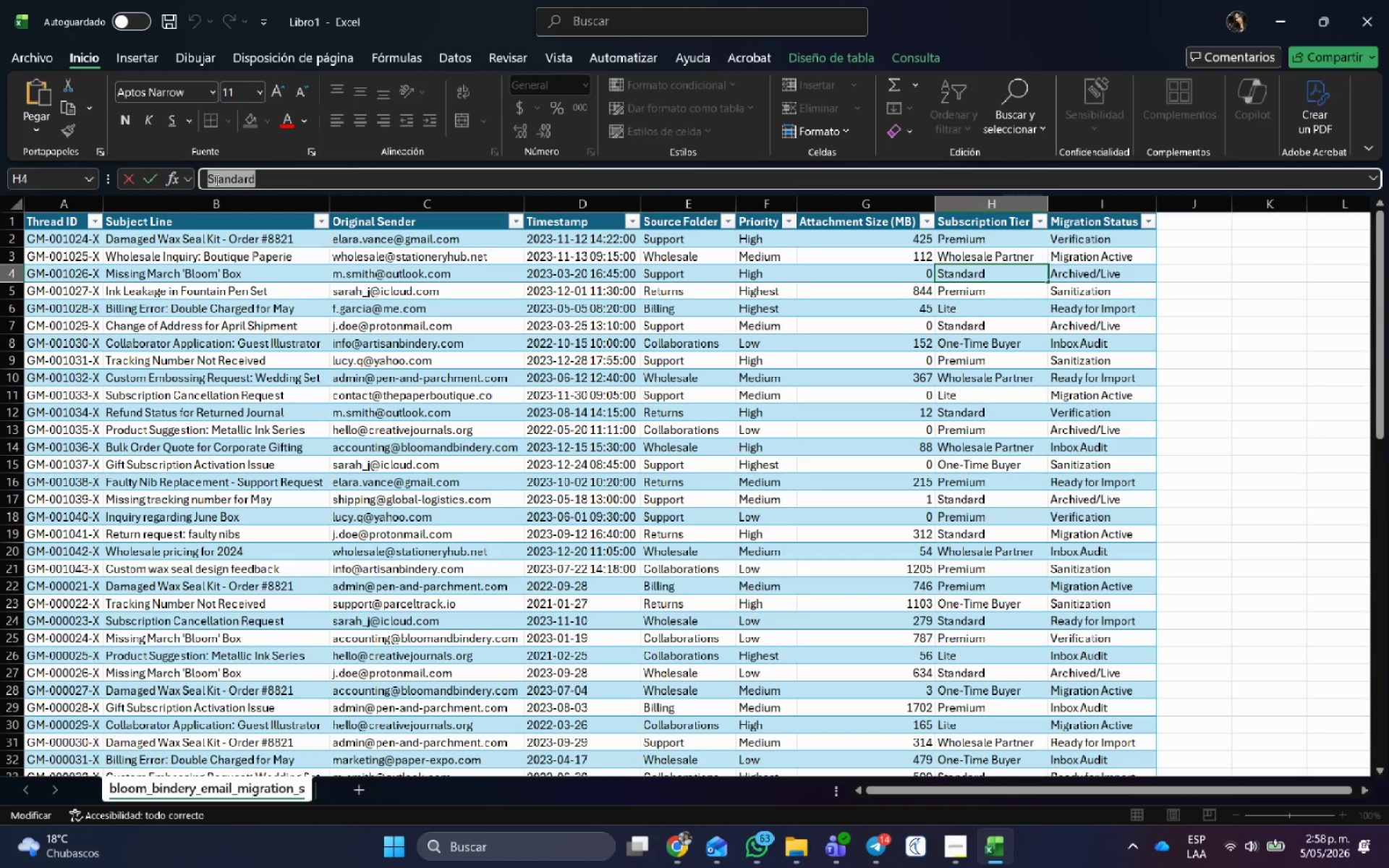 
key(Control+C)
 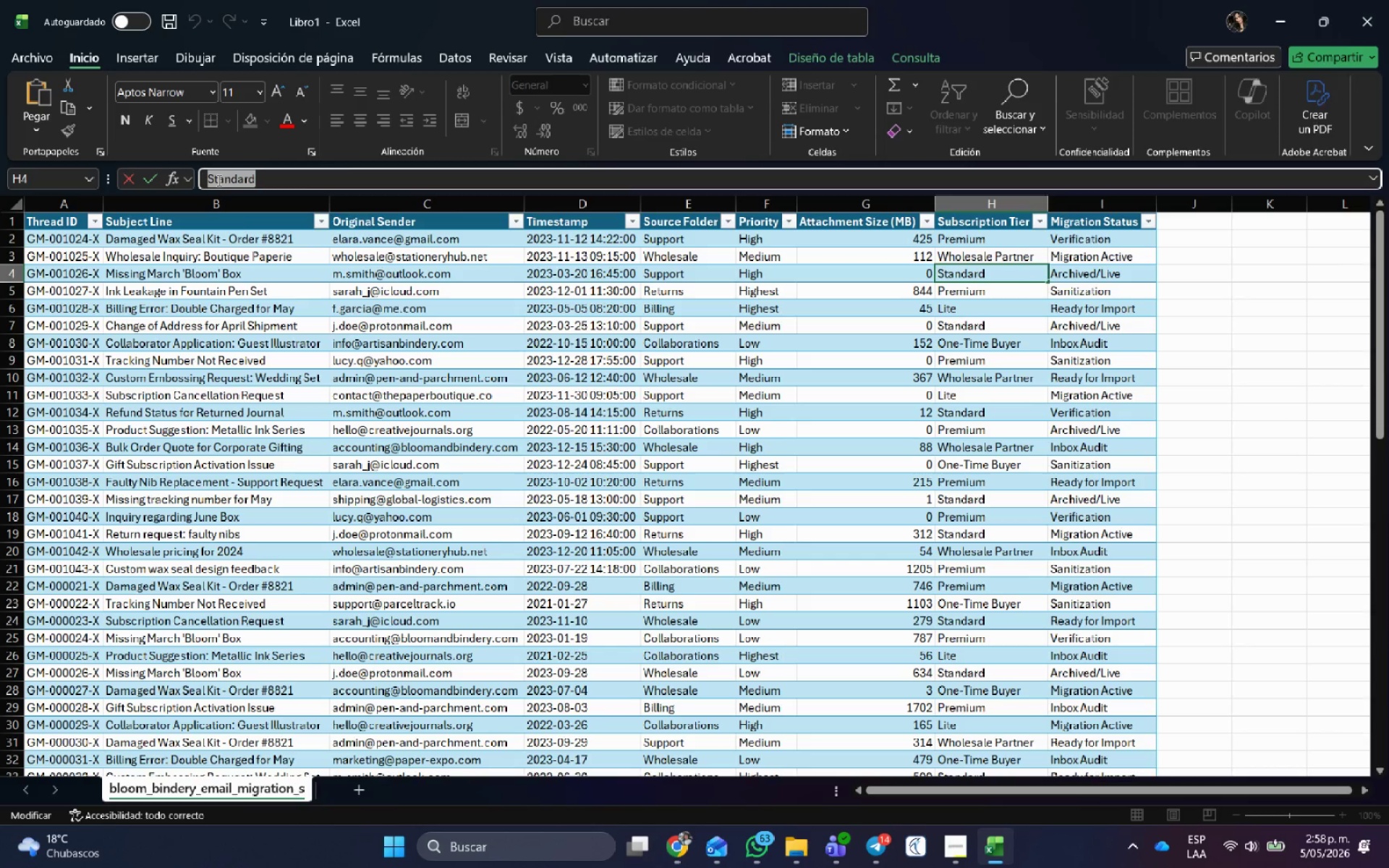 
key(Alt+AltLeft)
 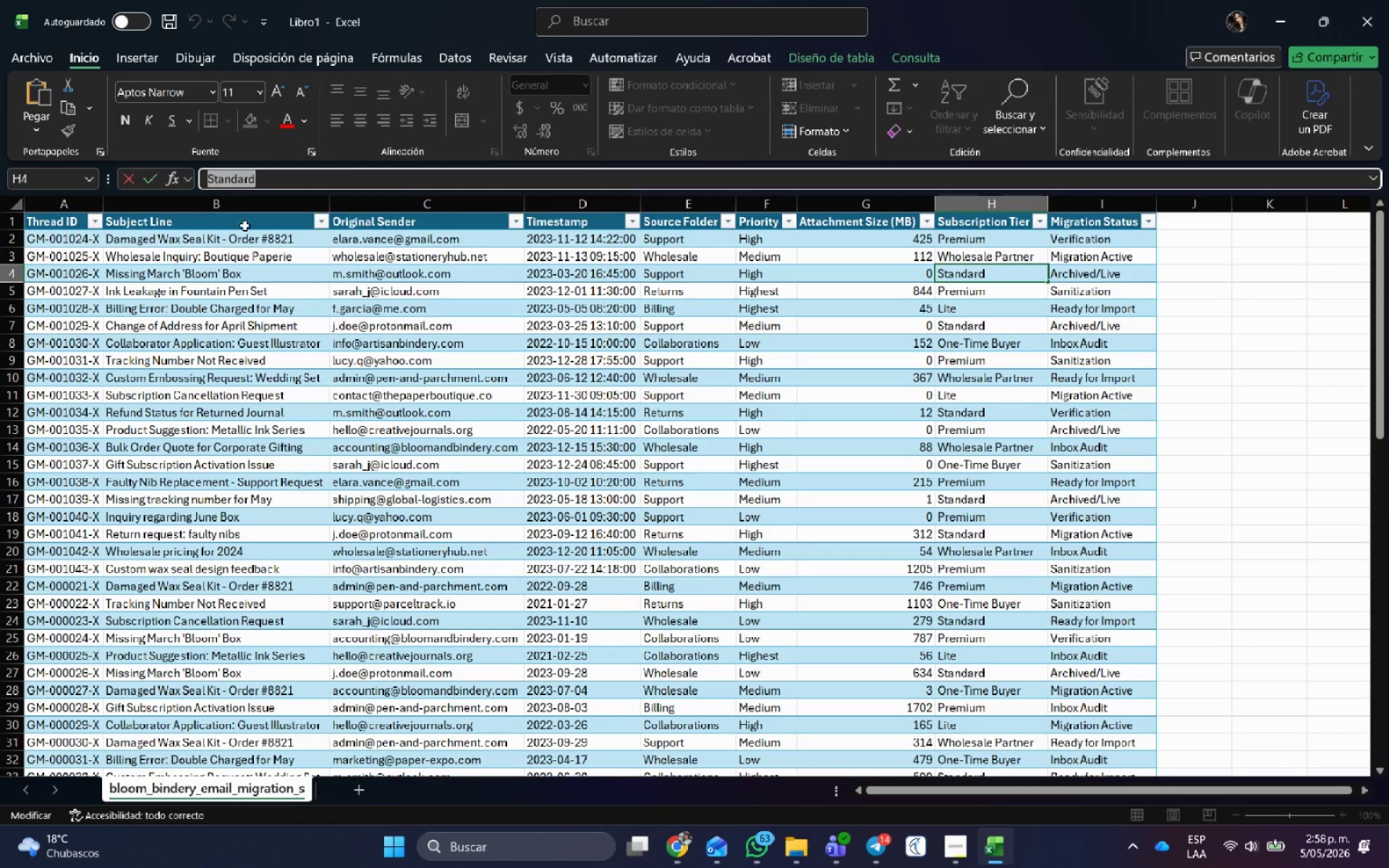 
key(Alt+Tab)
 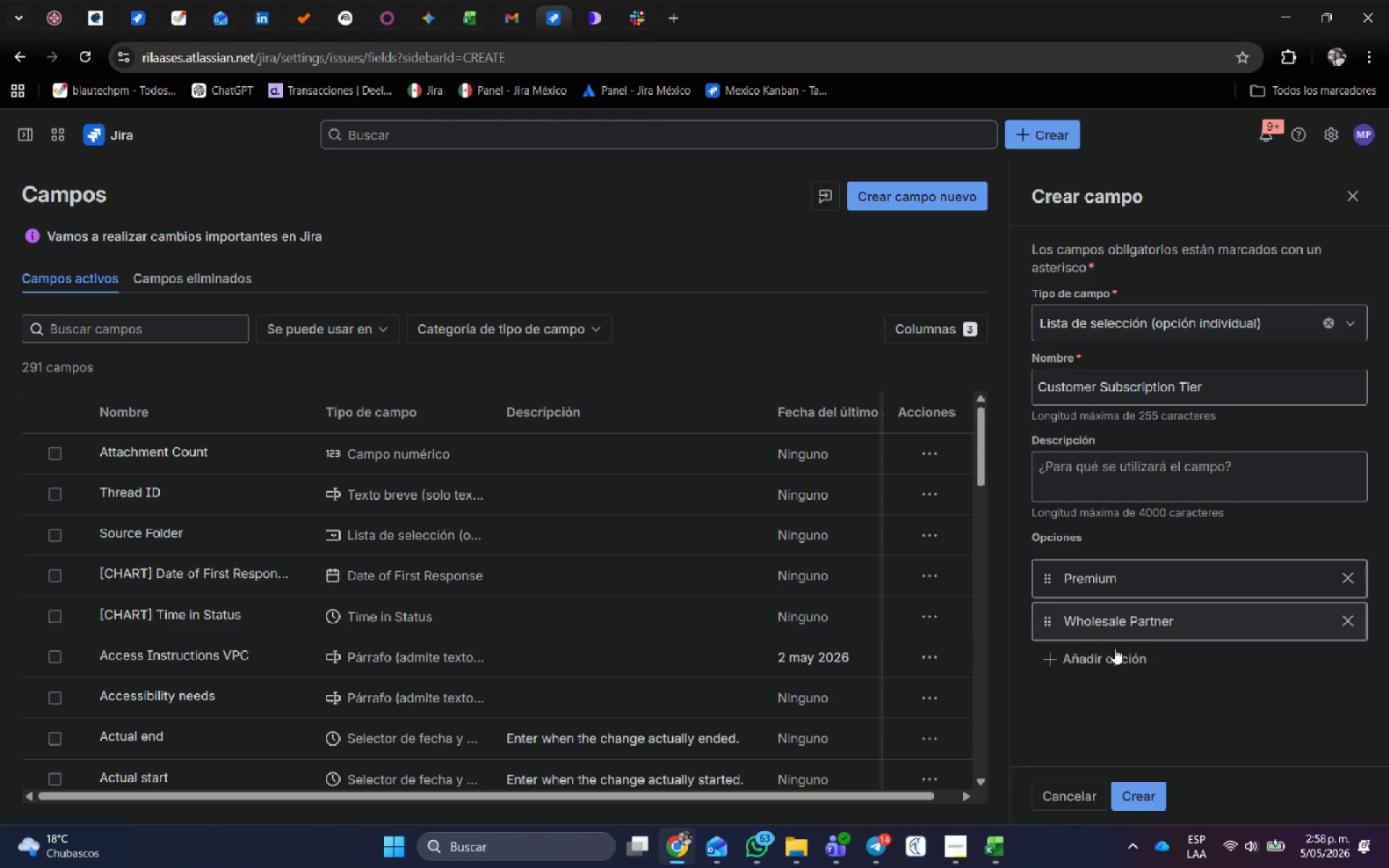 
left_click([1114, 655])
 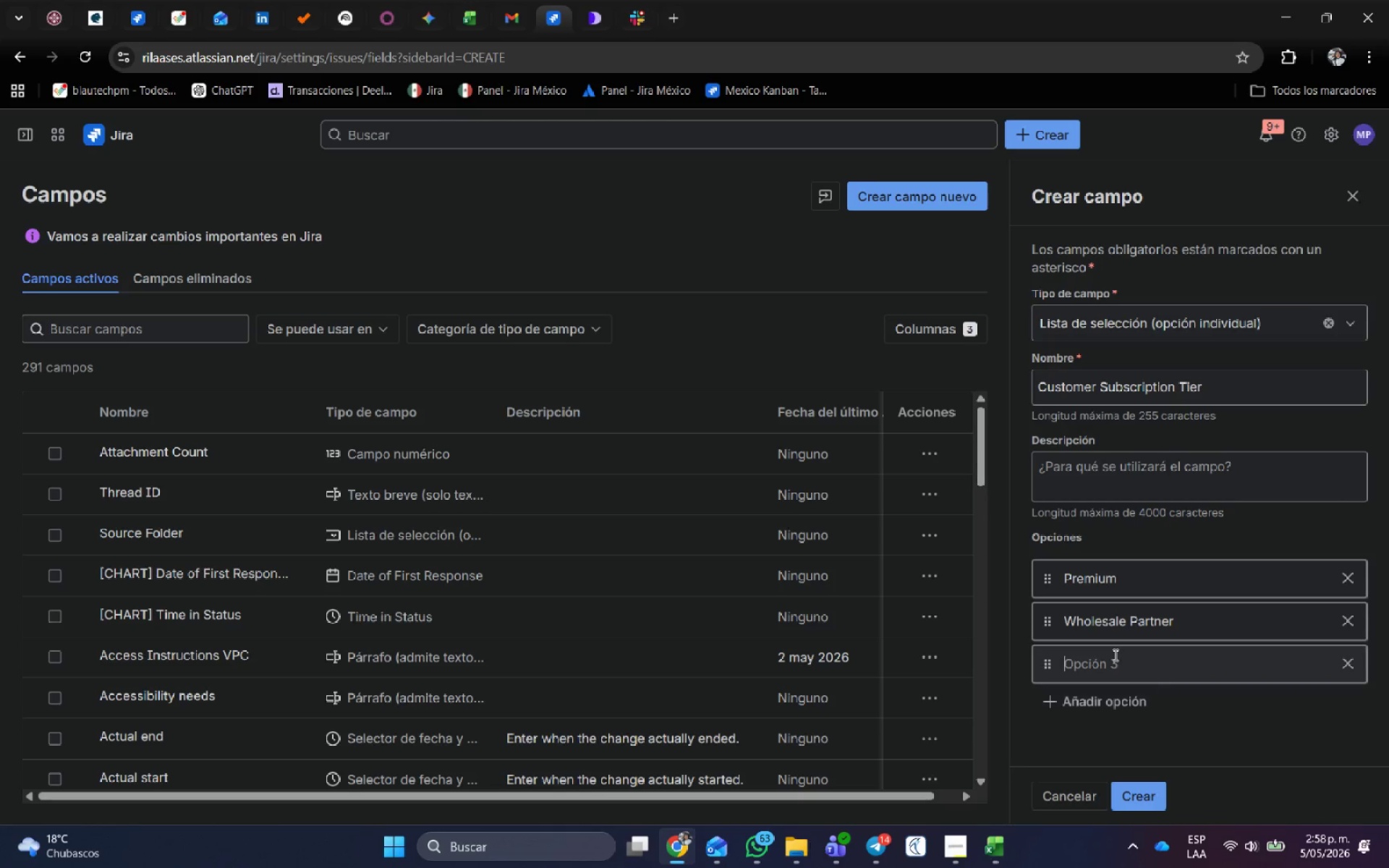 
key(Control+V)
 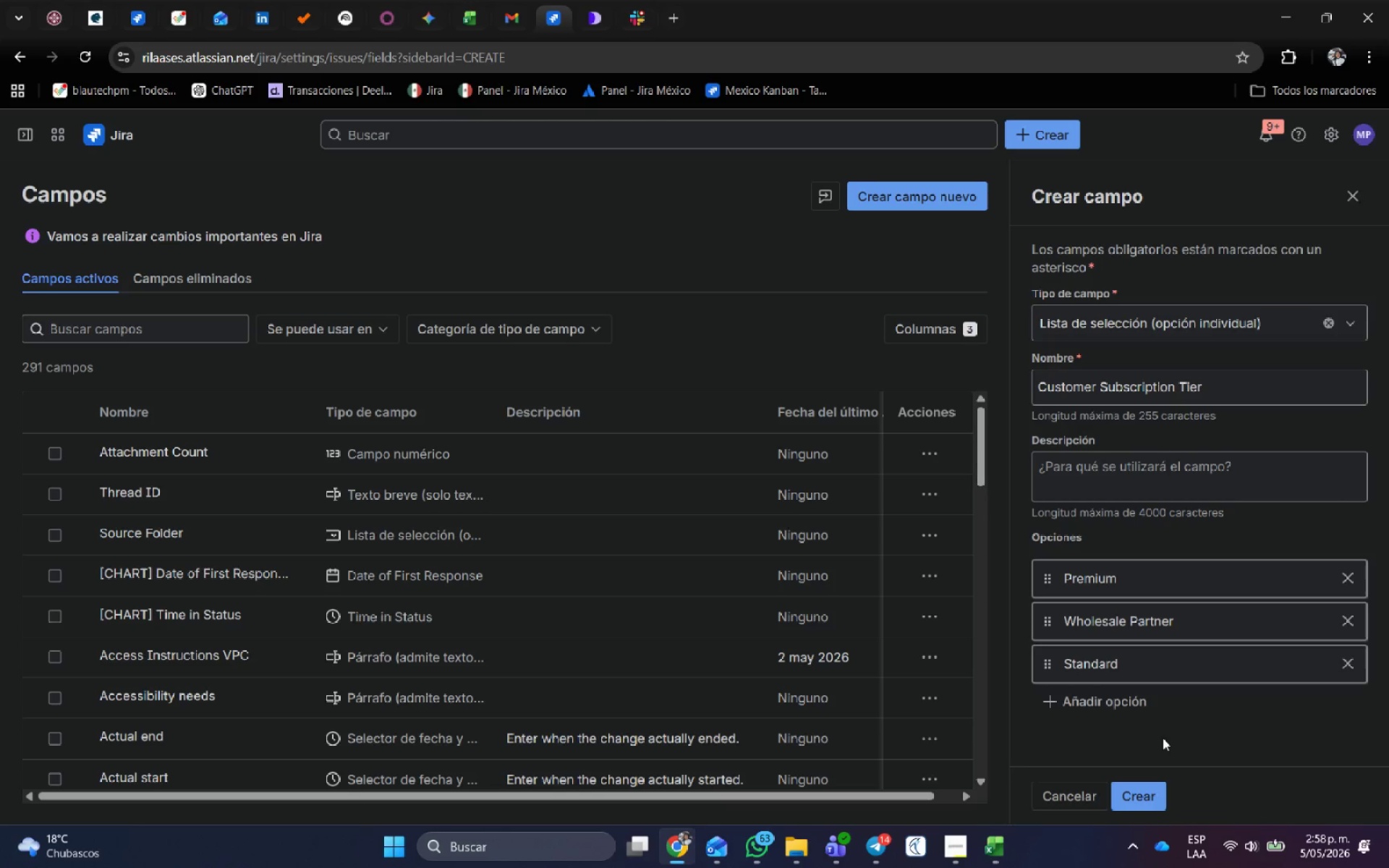 
key(Alt+Tab)
 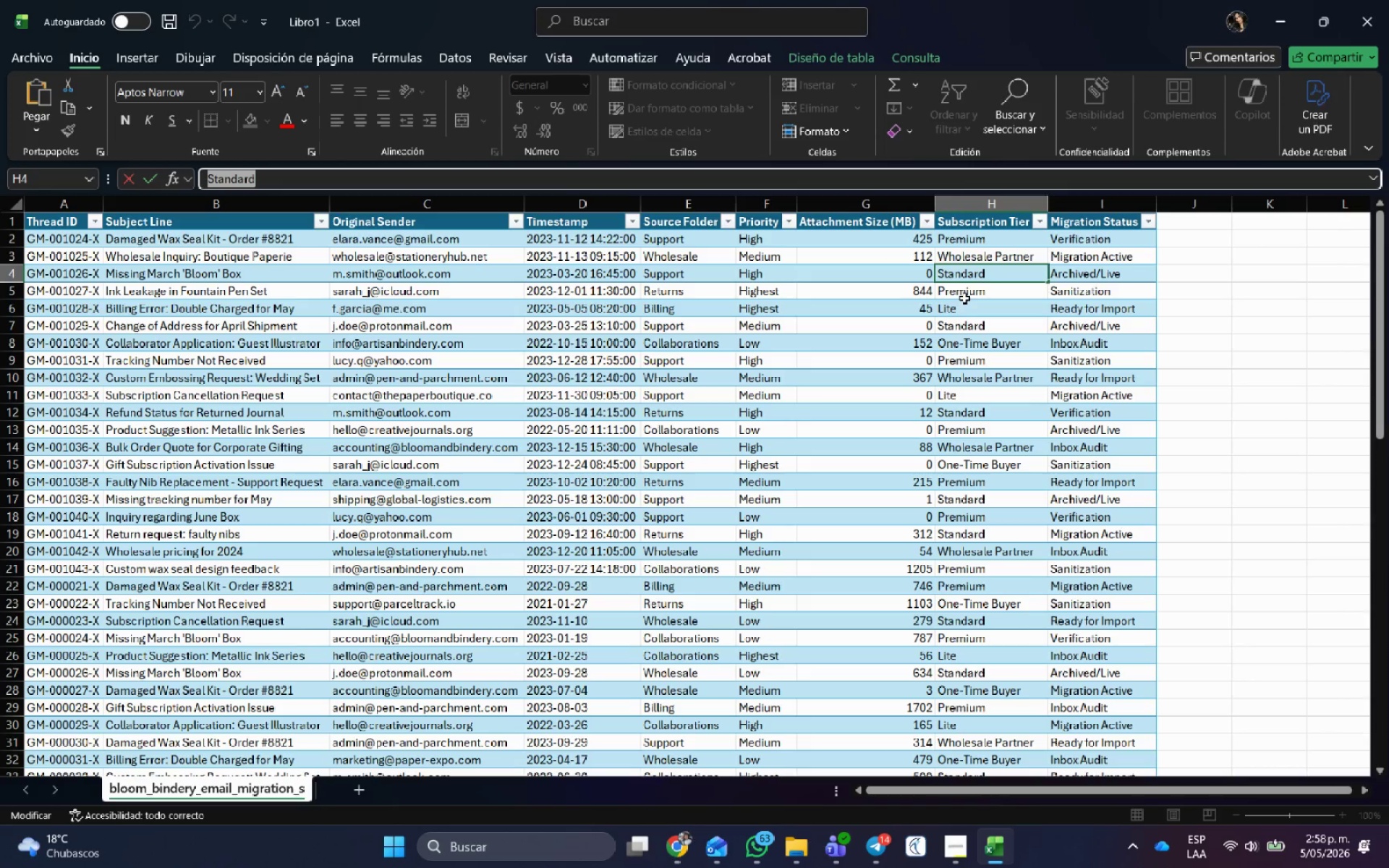 
left_click([967, 293])
 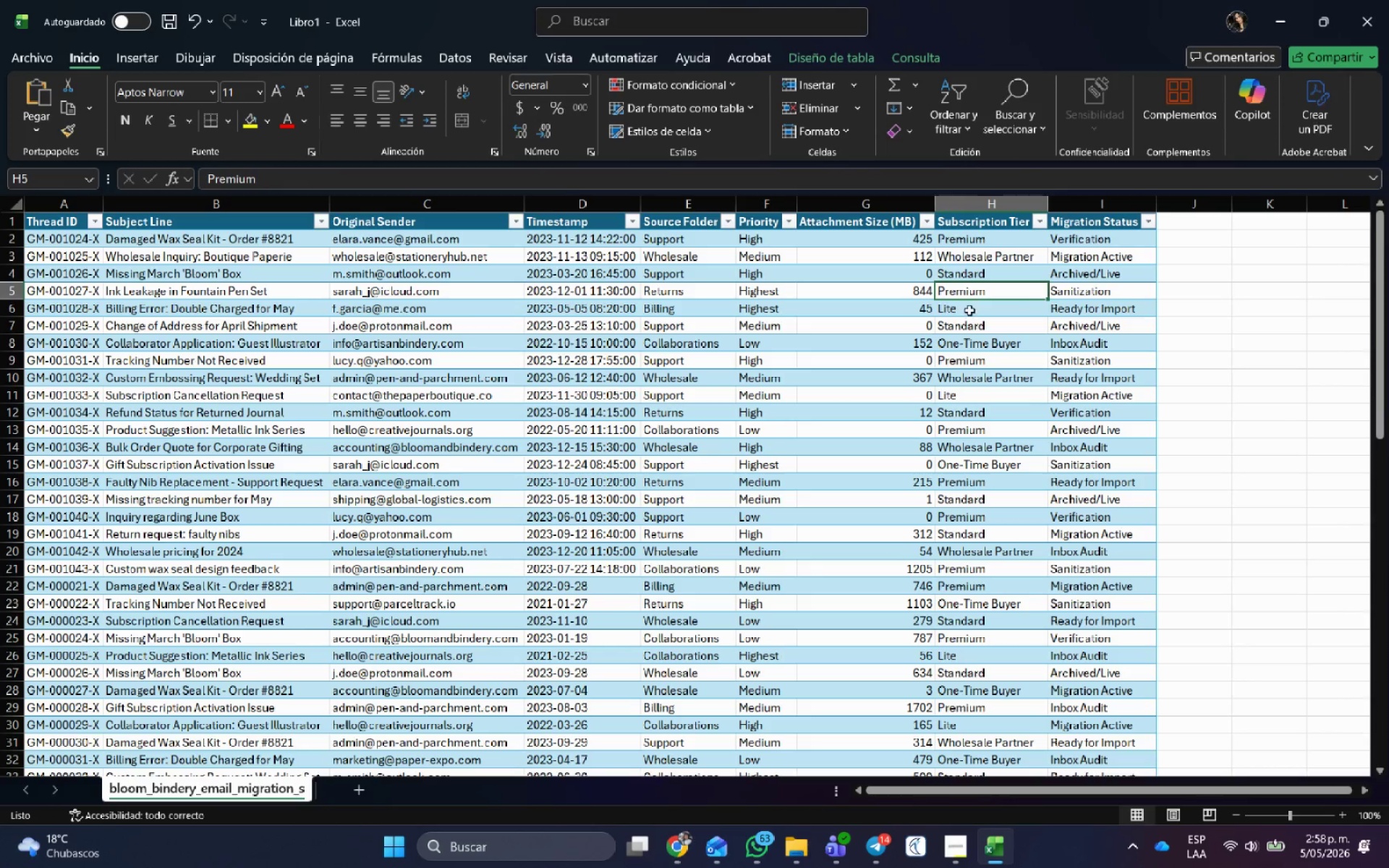 
left_click([968, 312])
 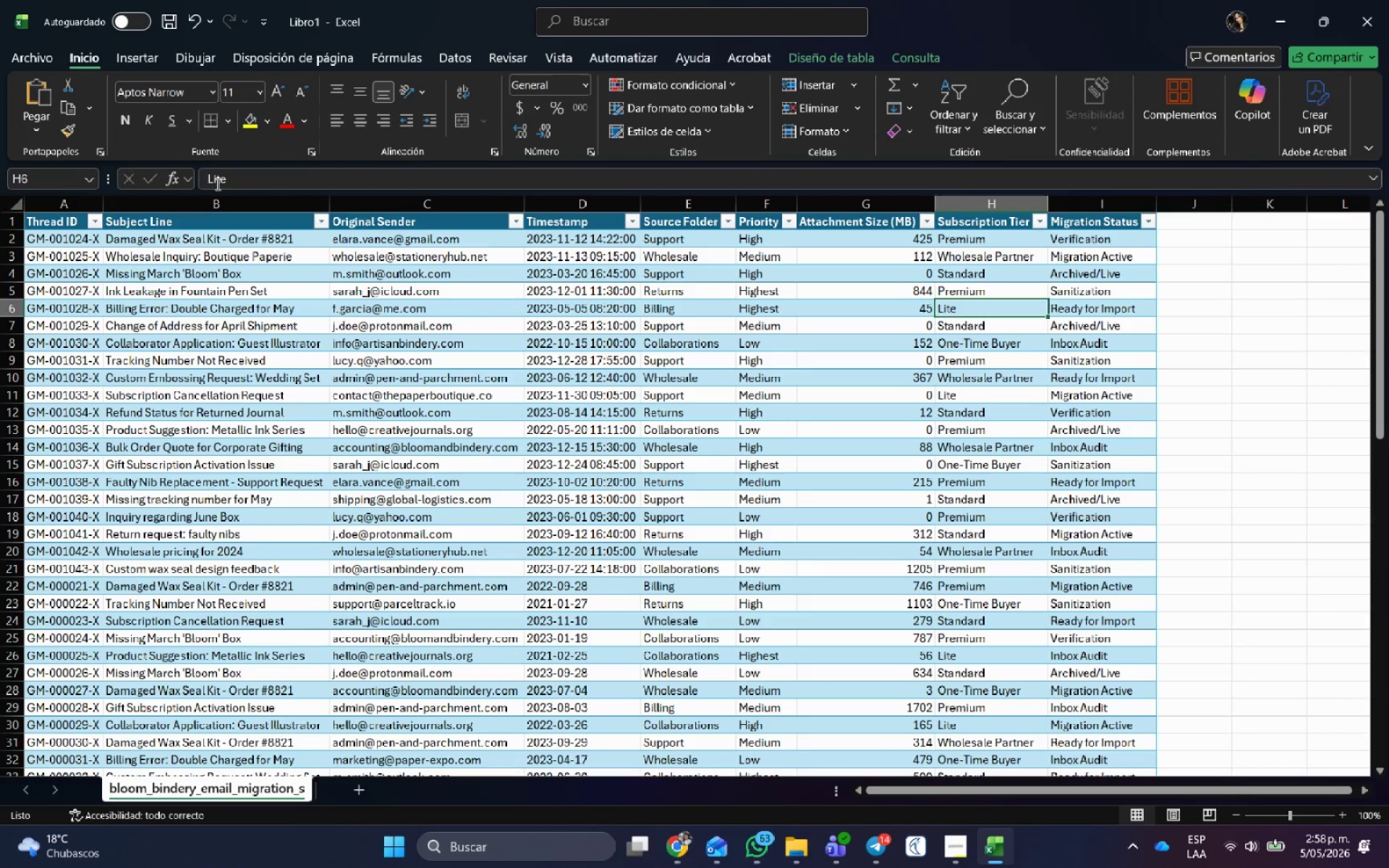 
double_click([217, 180])
 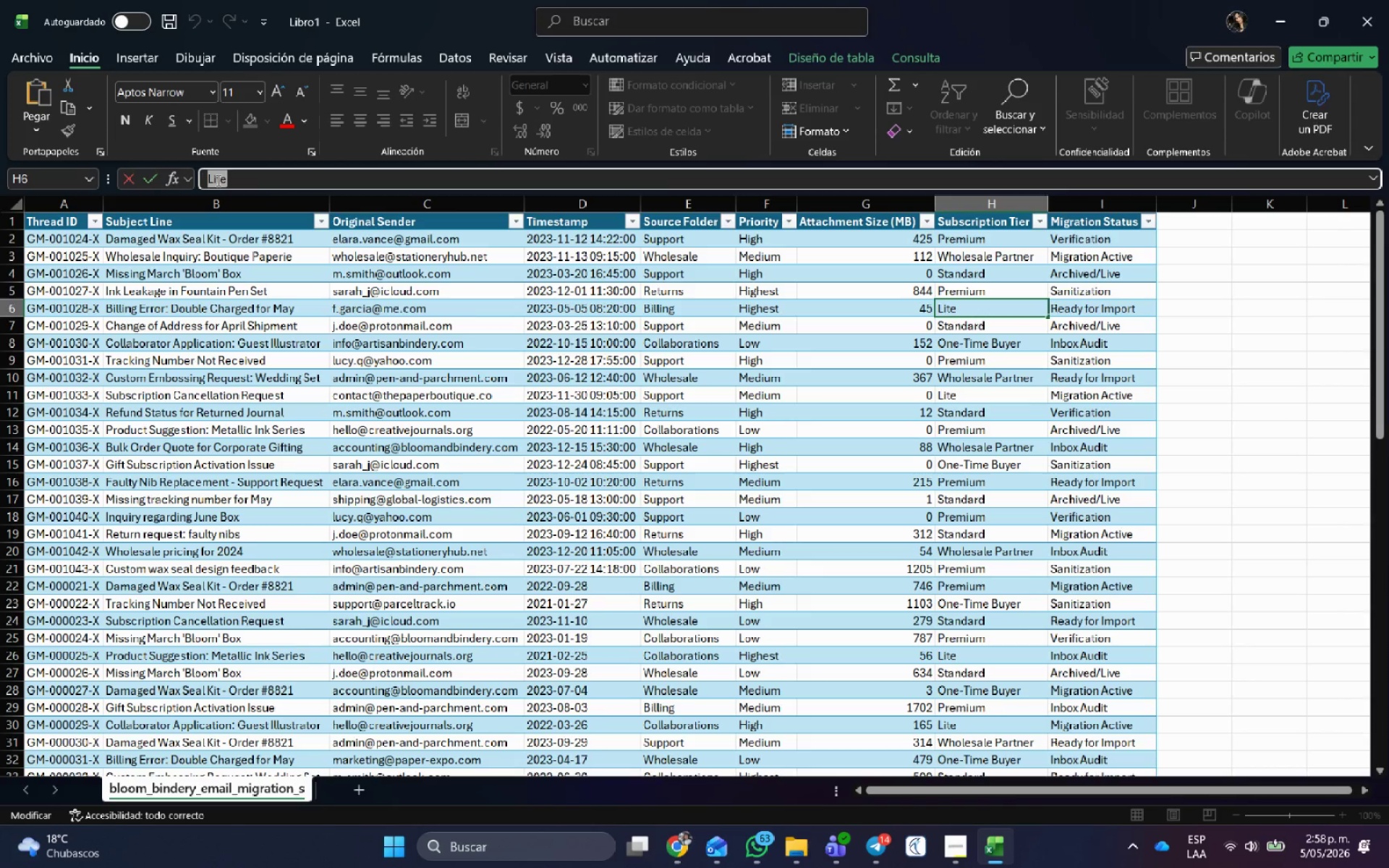 
key(Control+C)
 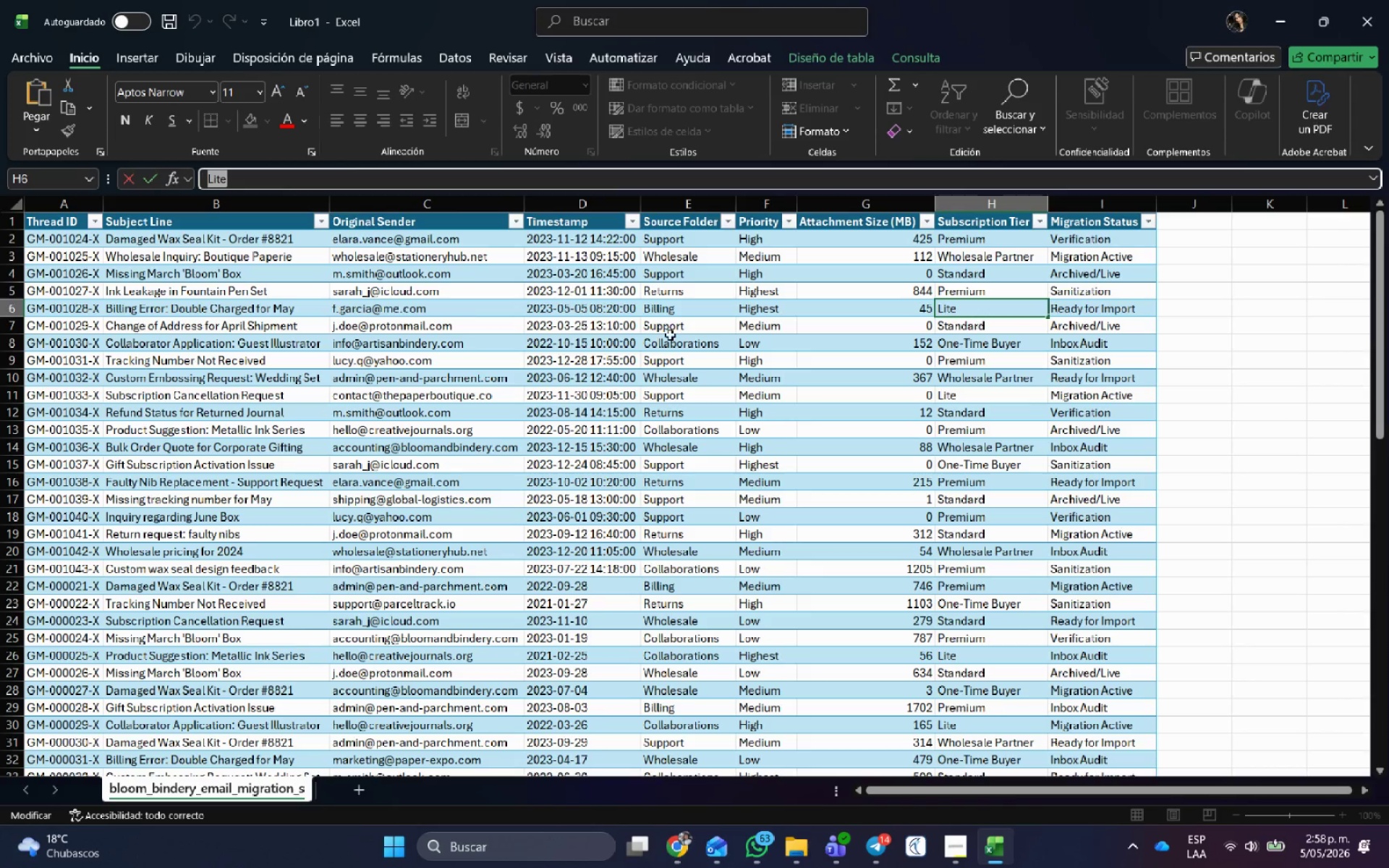 
key(Alt+Tab)
 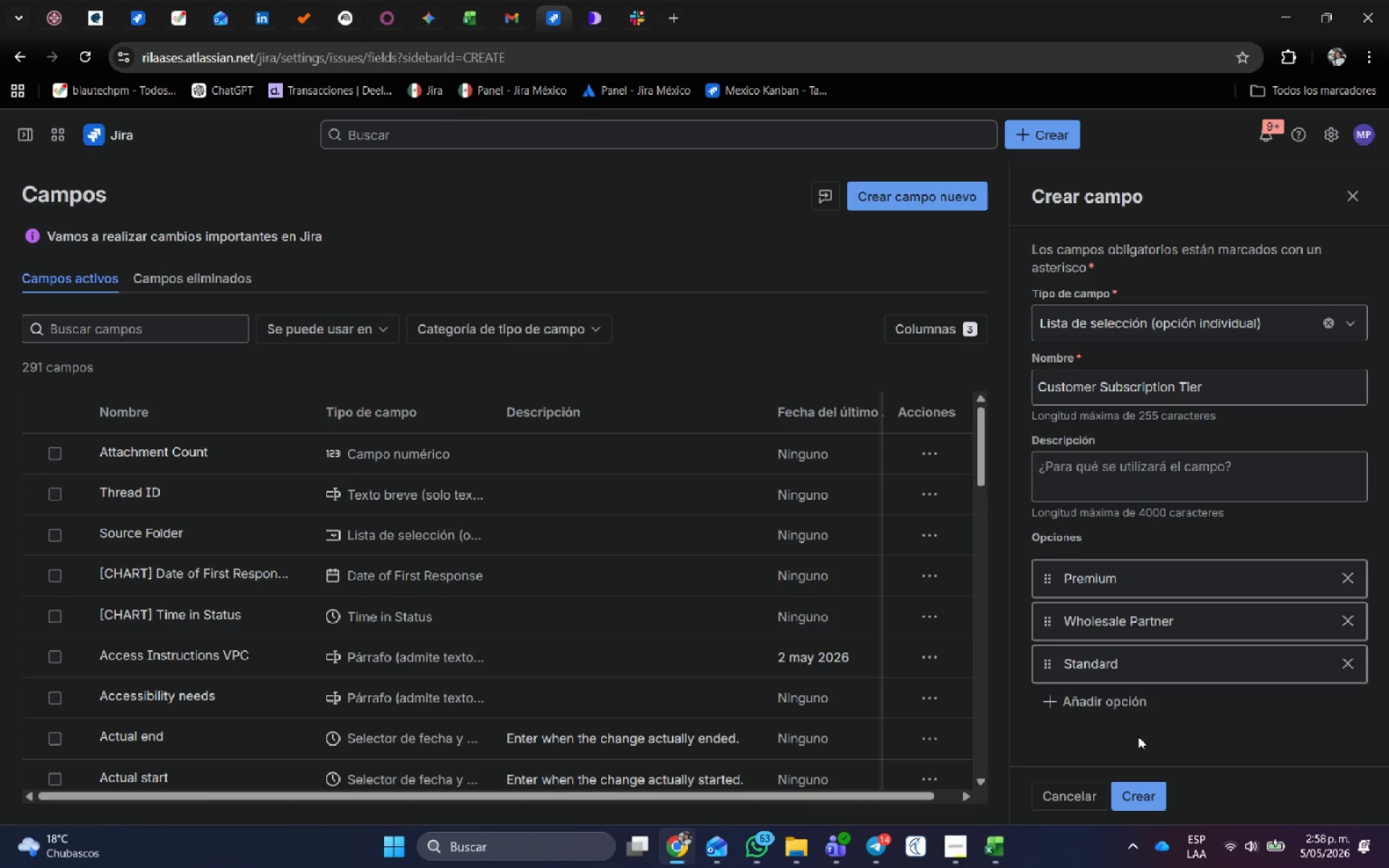 
left_click([1129, 705])
 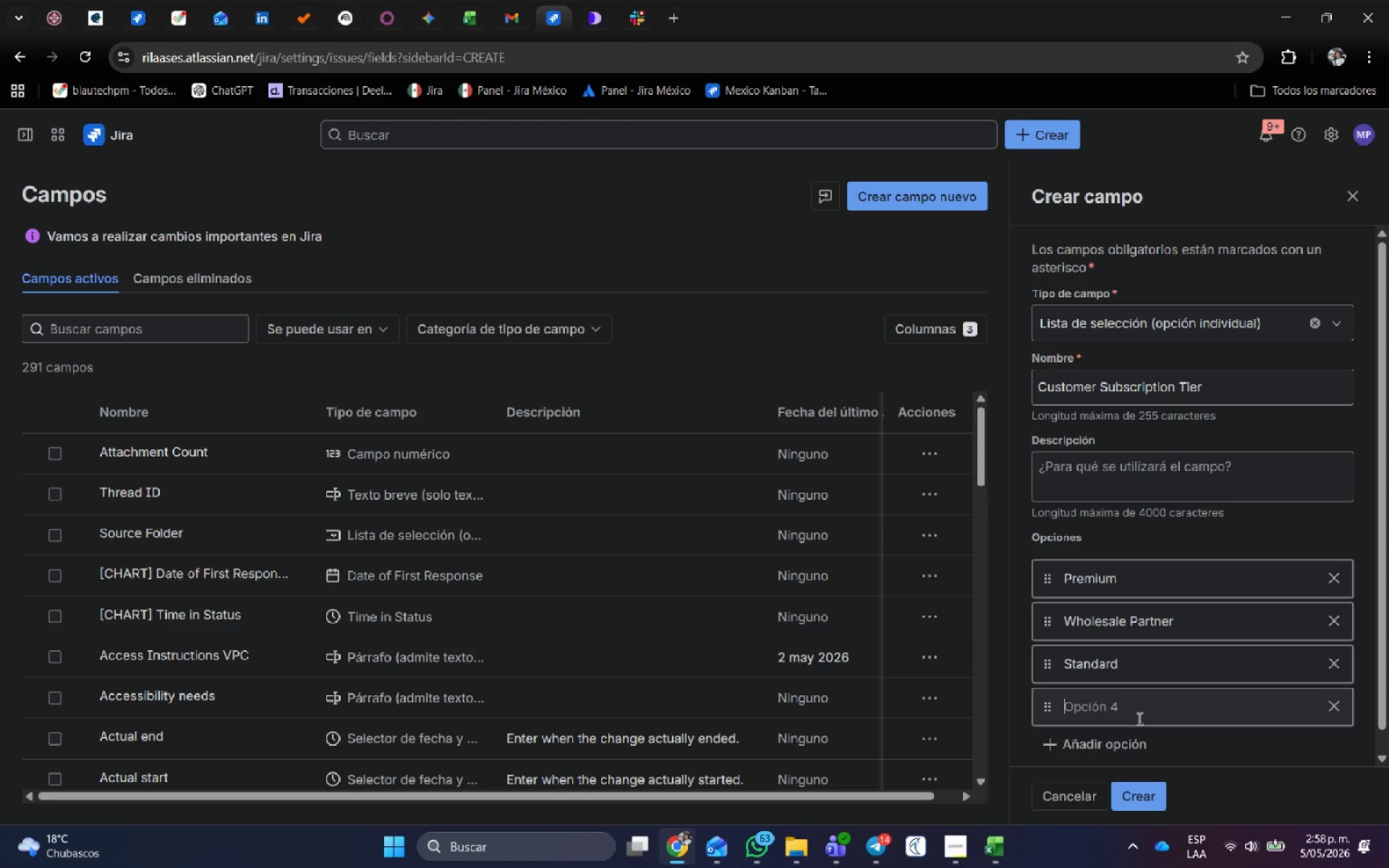 
left_click([1137, 706])
 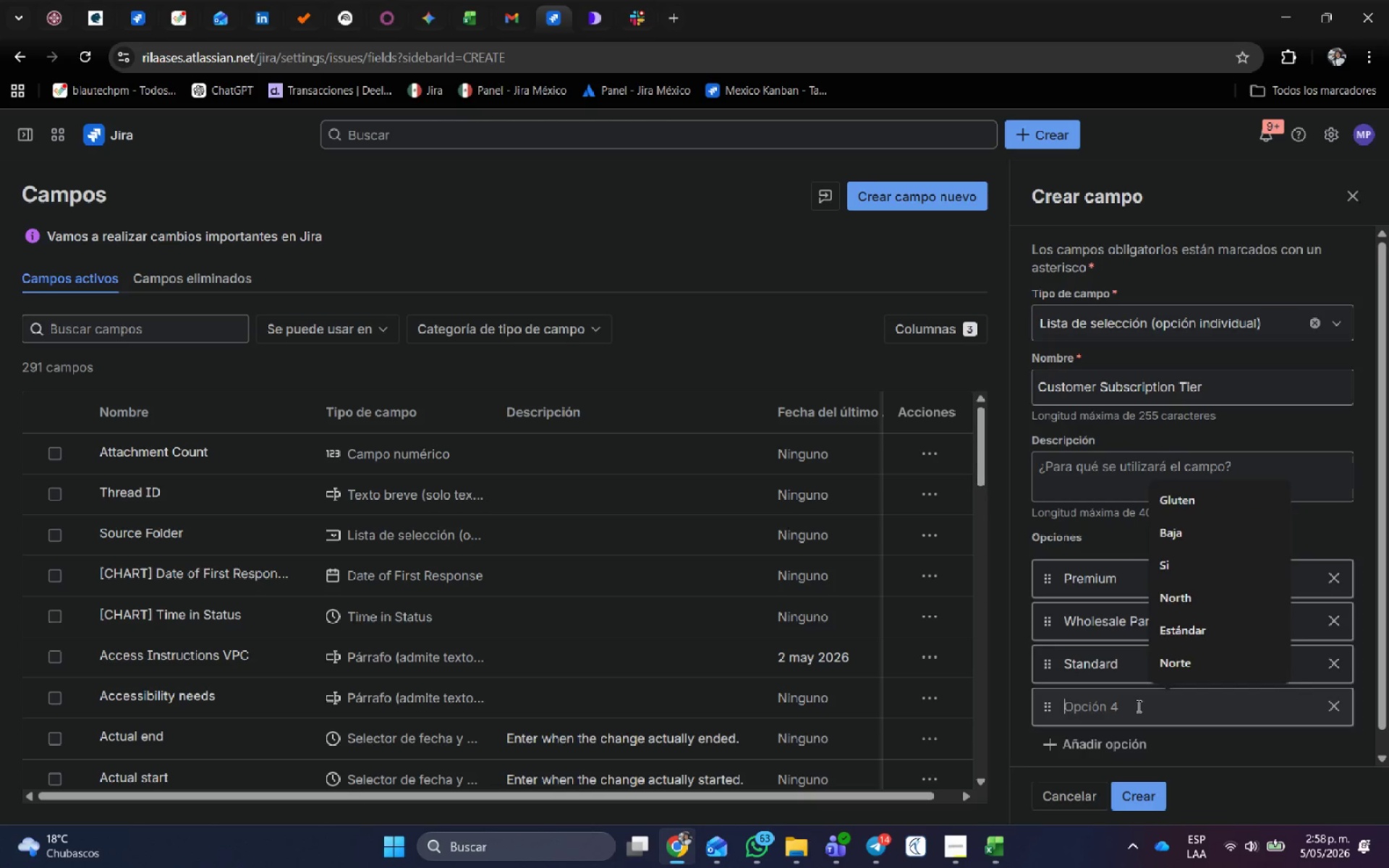 
key(Control+V)
 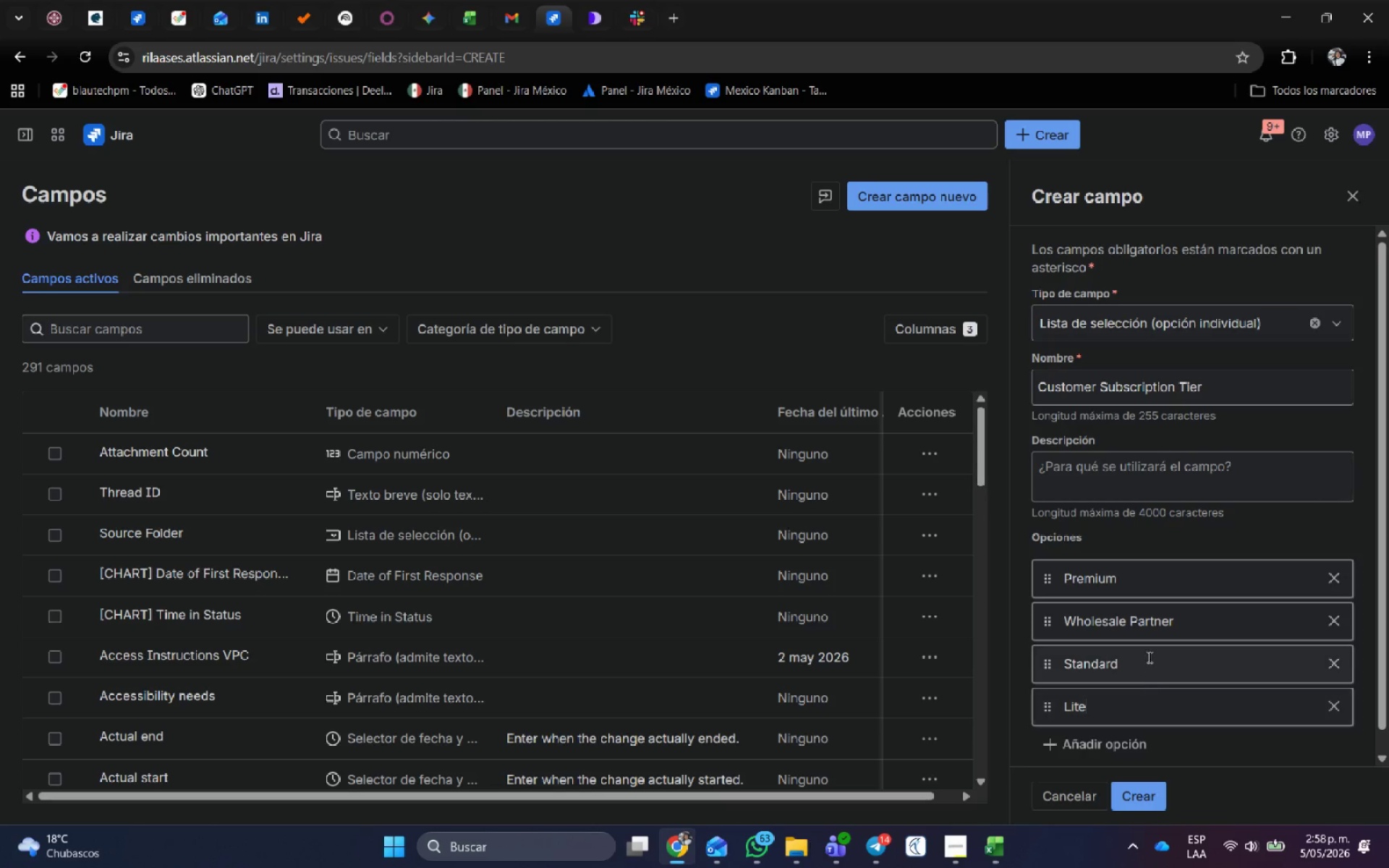 
scroll: coordinate [1148, 657], scroll_direction: down, amount: 3.0
 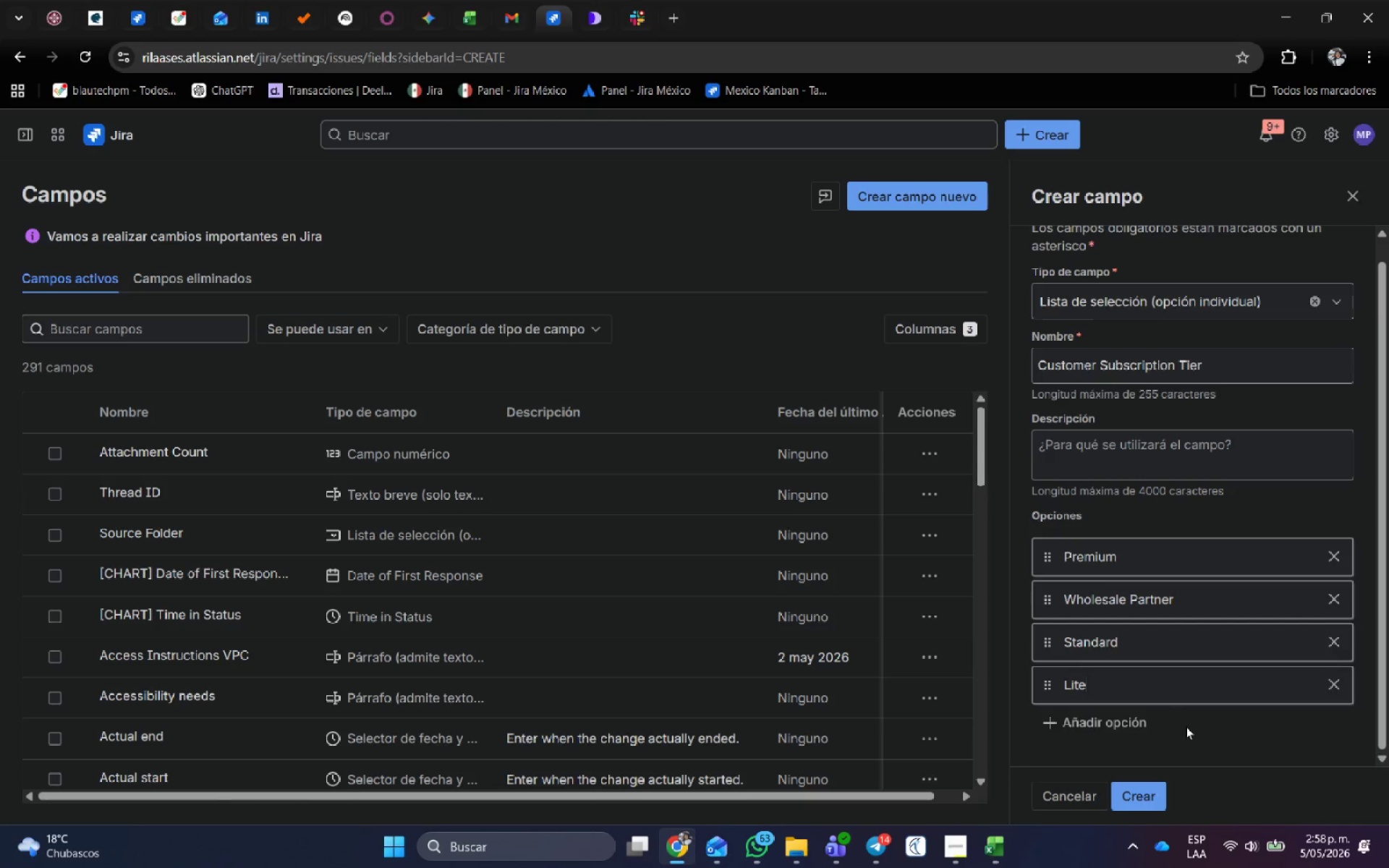 
left_click([1187, 727])
 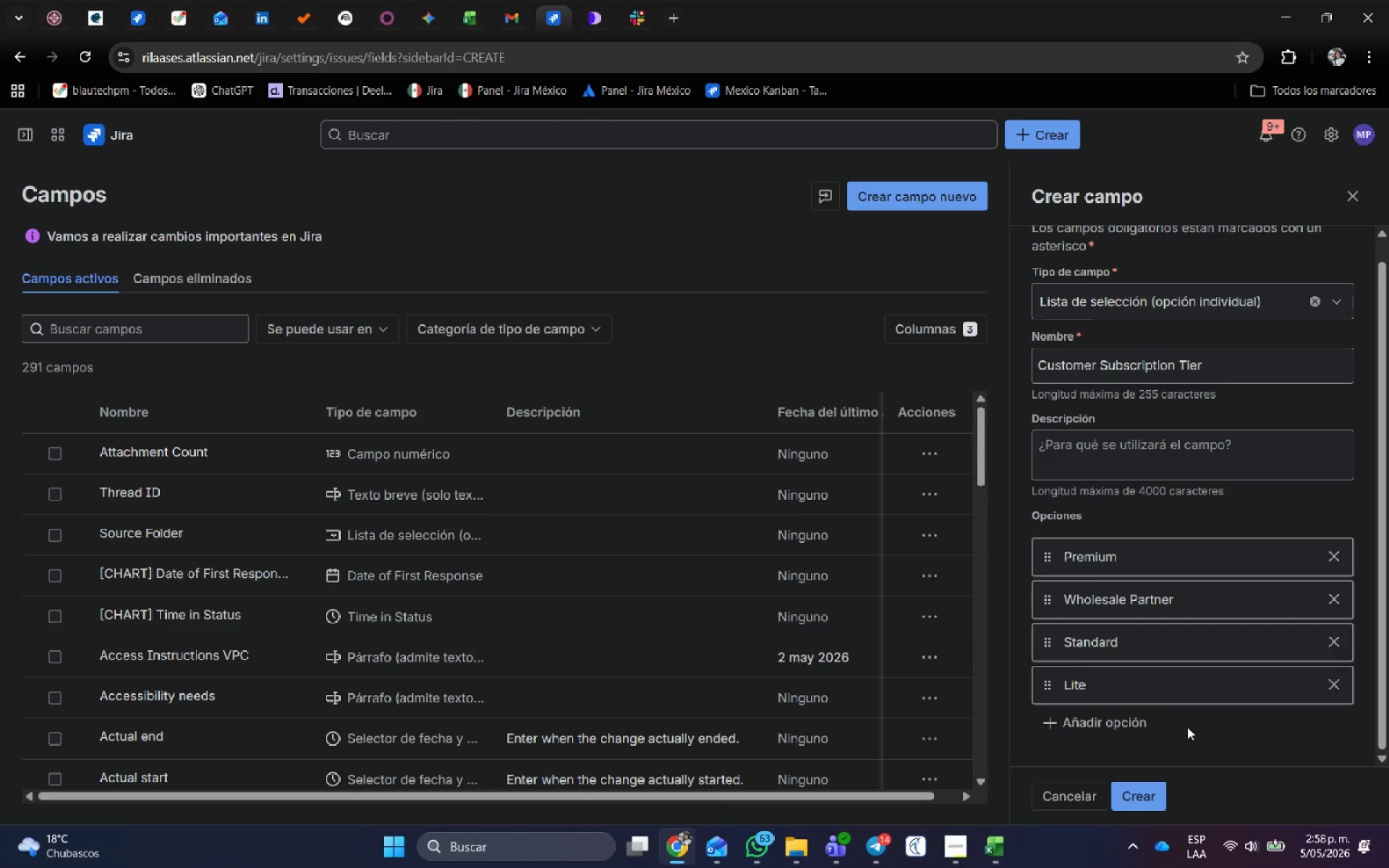 
key(Alt+AltLeft)
 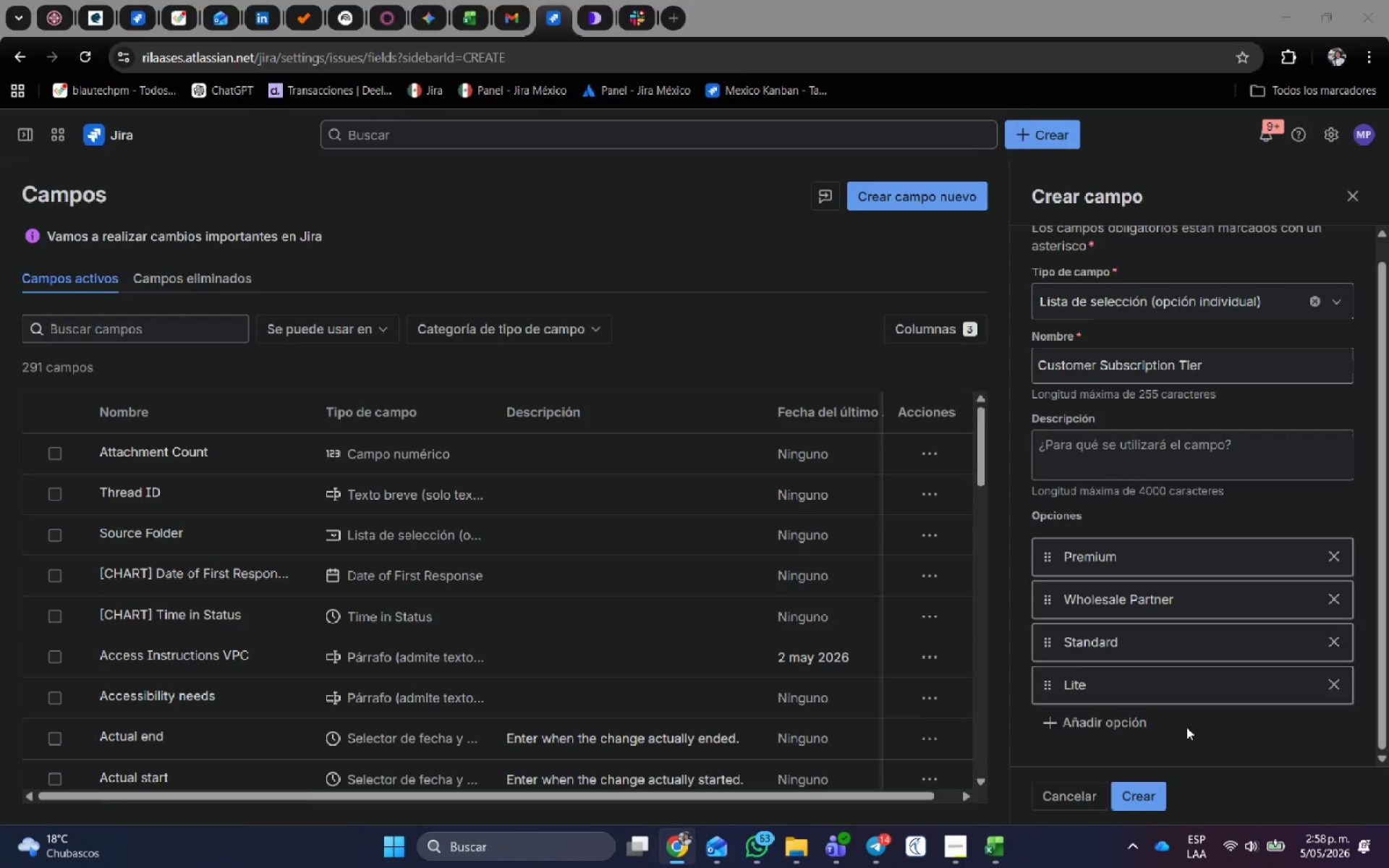 
key(Alt+Tab)
 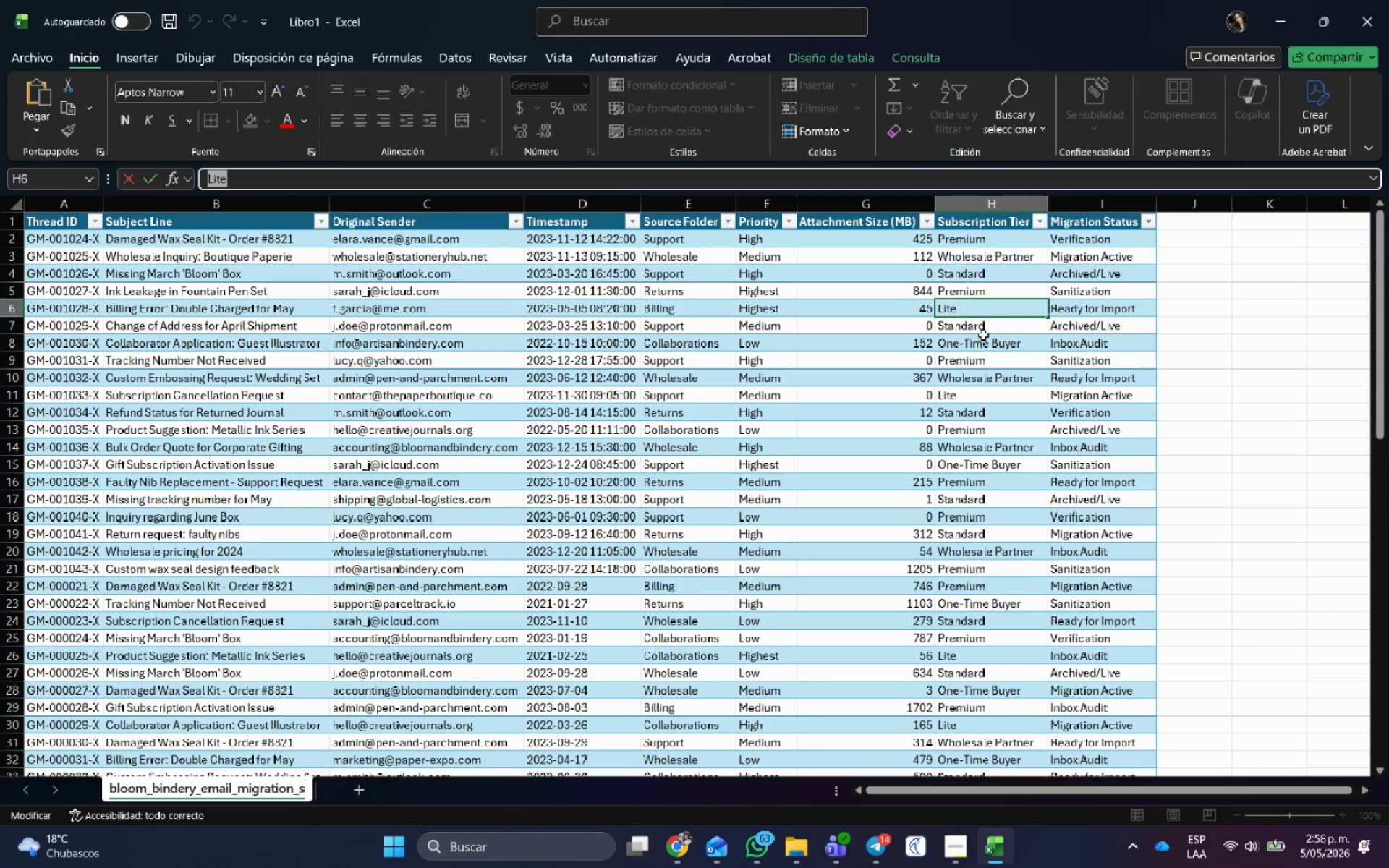 
left_click([985, 326])
 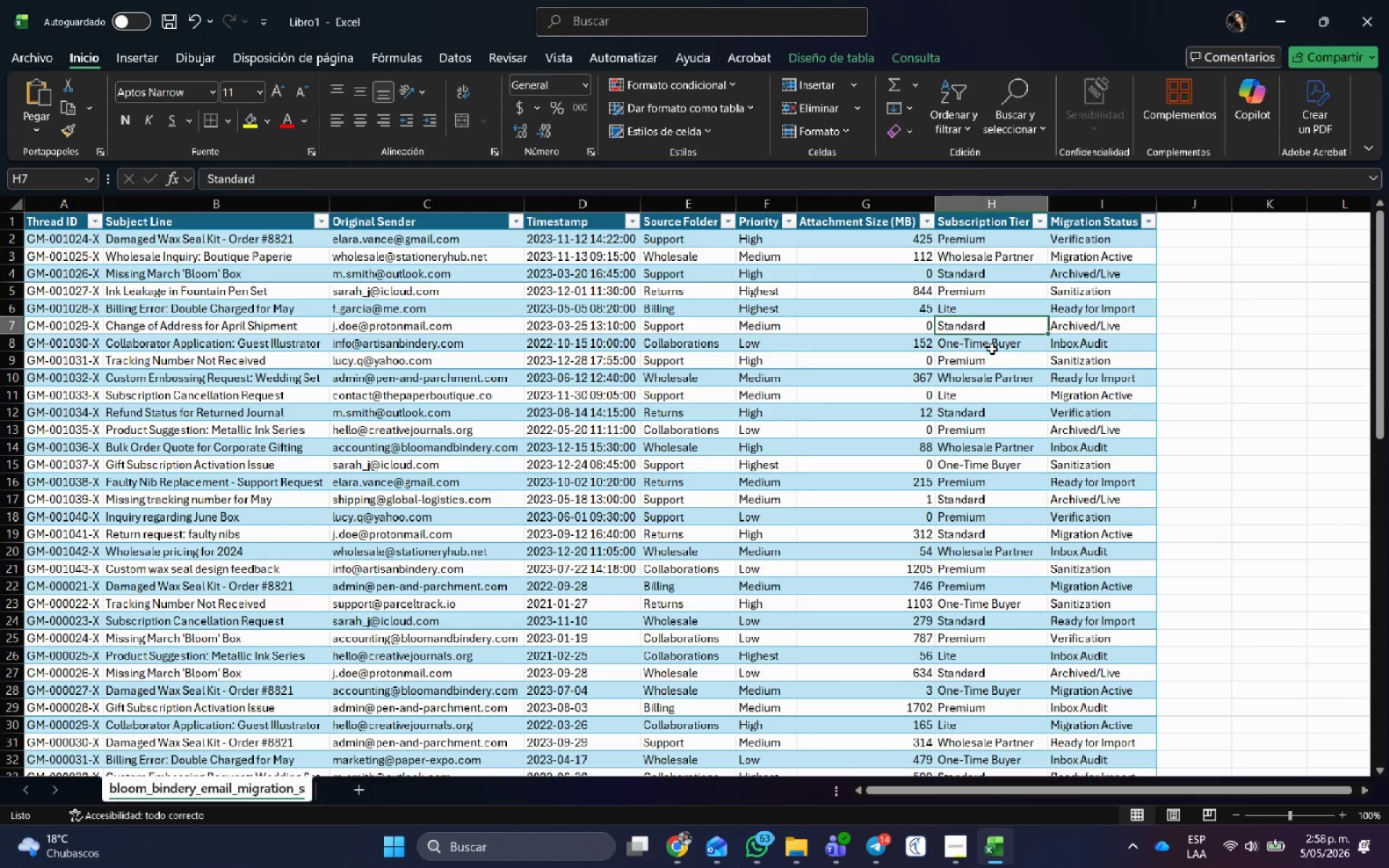 
left_click([993, 349])
 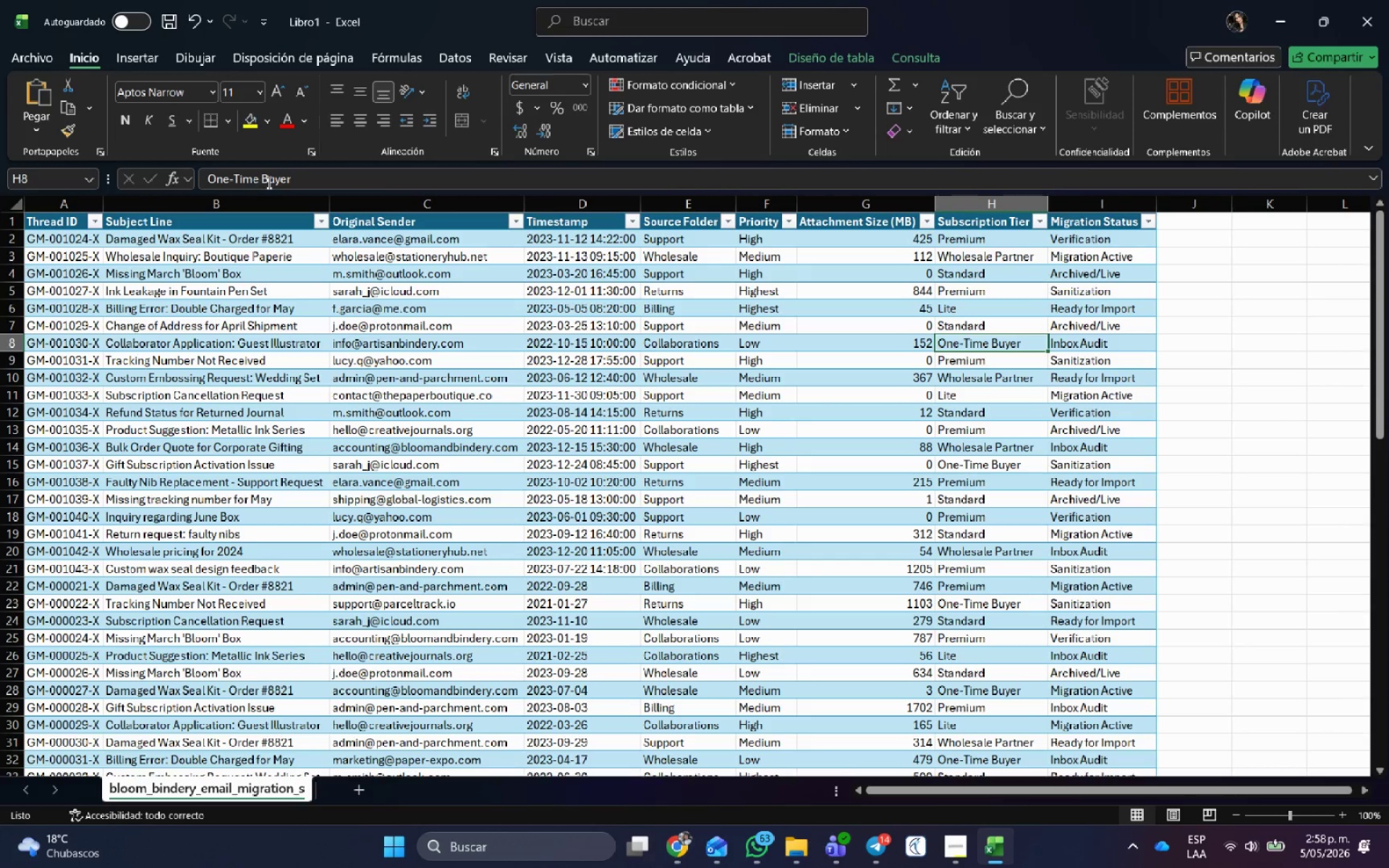 
left_click_drag(start_coordinate=[328, 177], to_coordinate=[114, 195])
 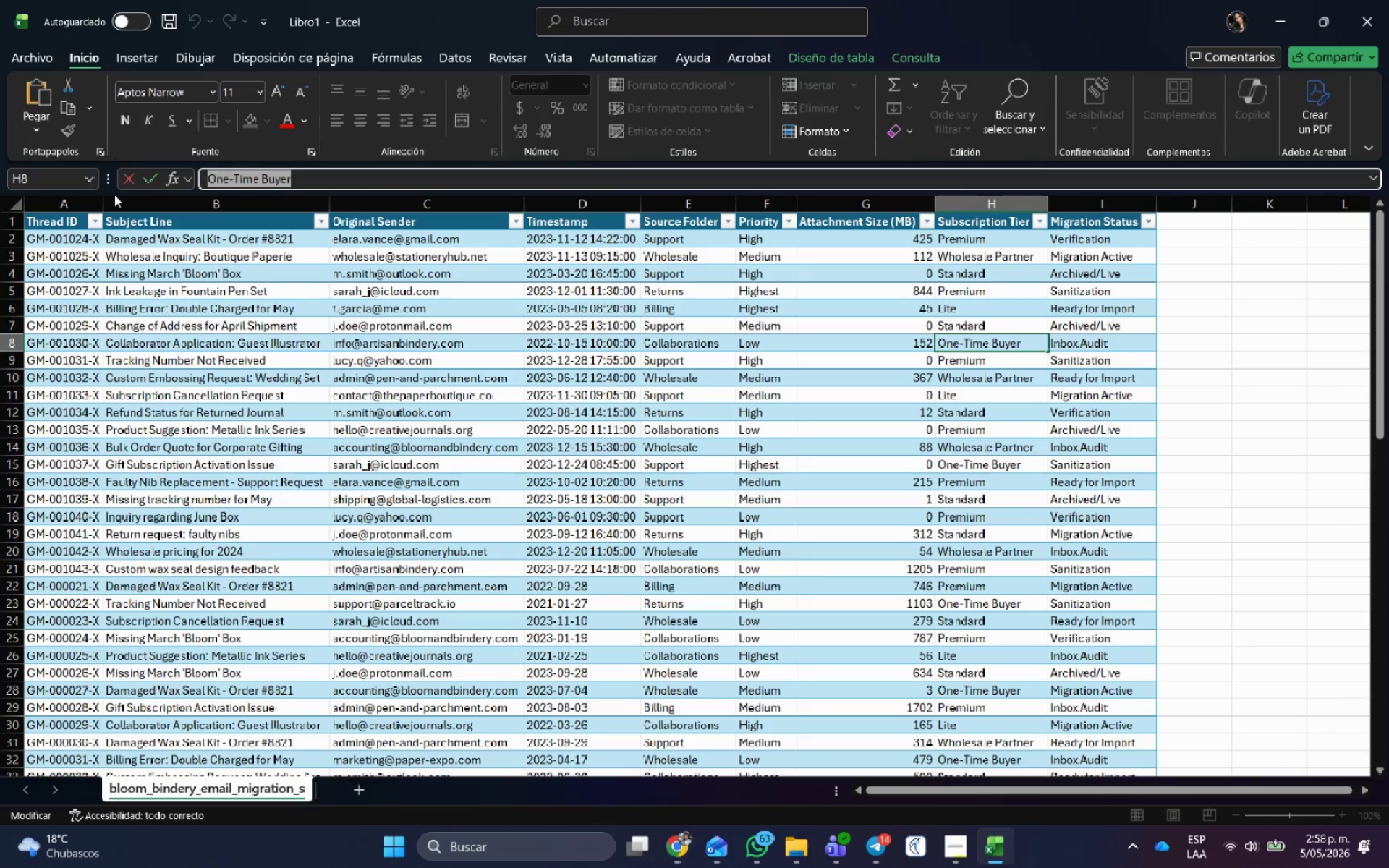 
key(Control+C)
 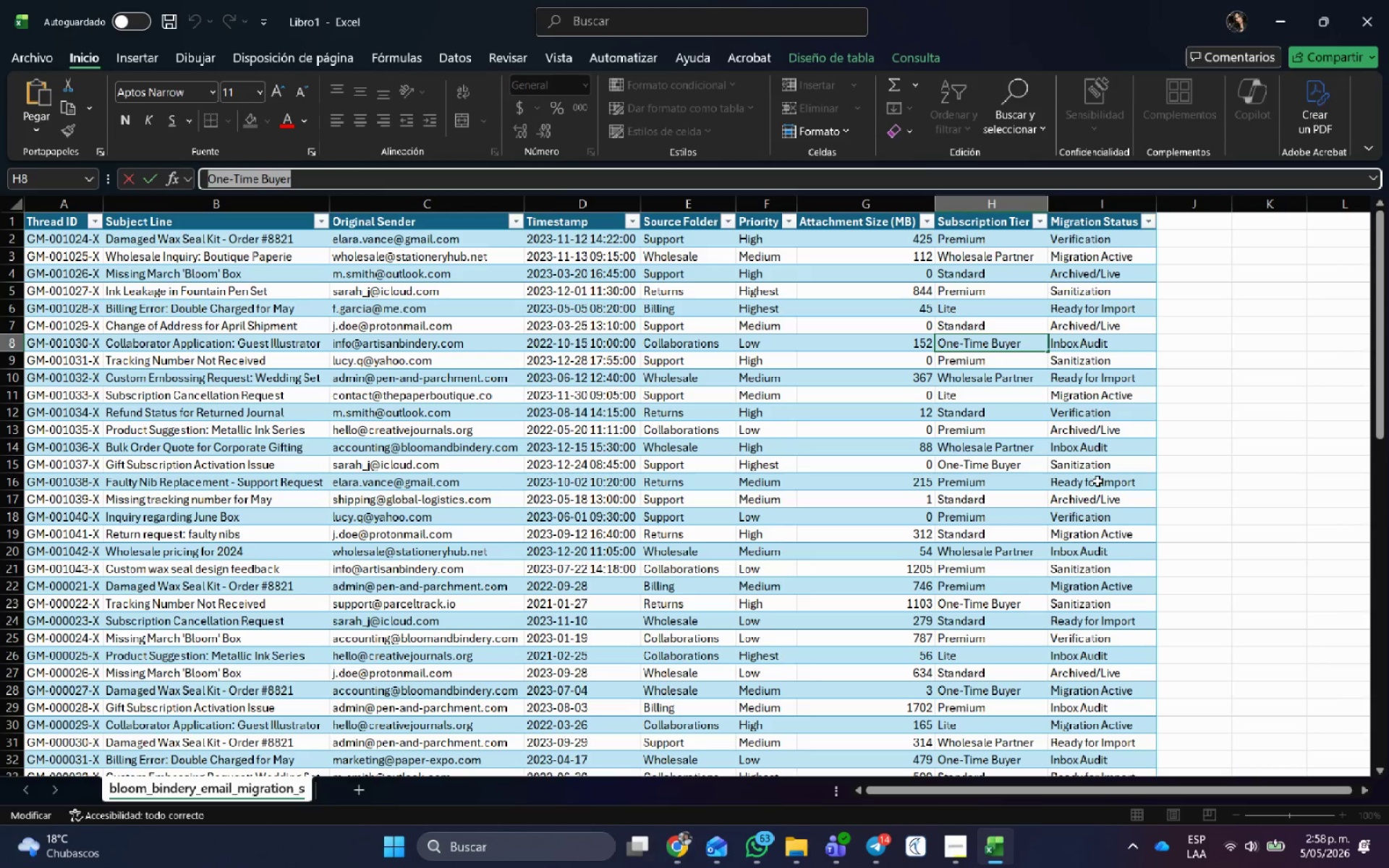 
key(Alt+AltLeft)
 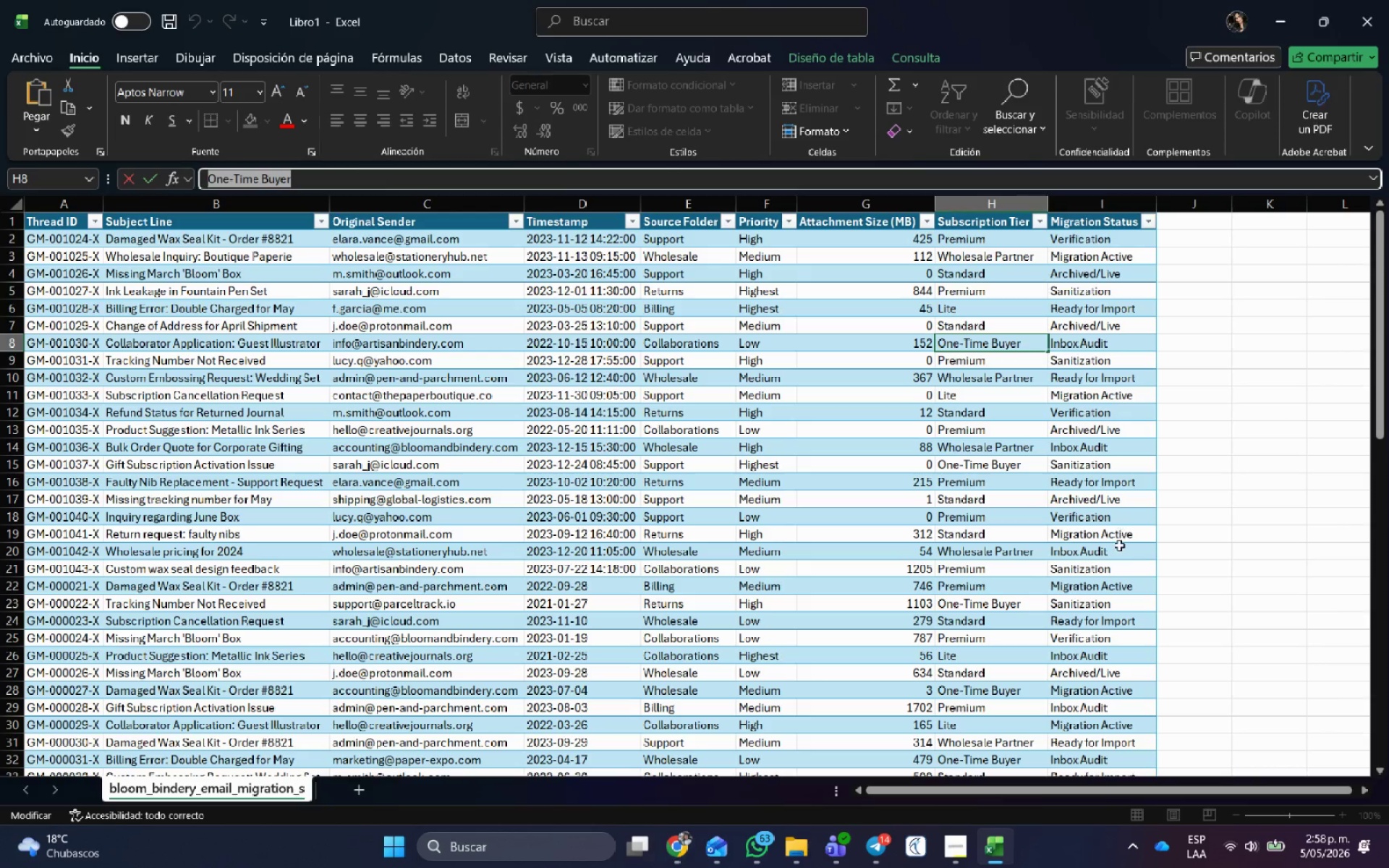 
key(Alt+Tab)
 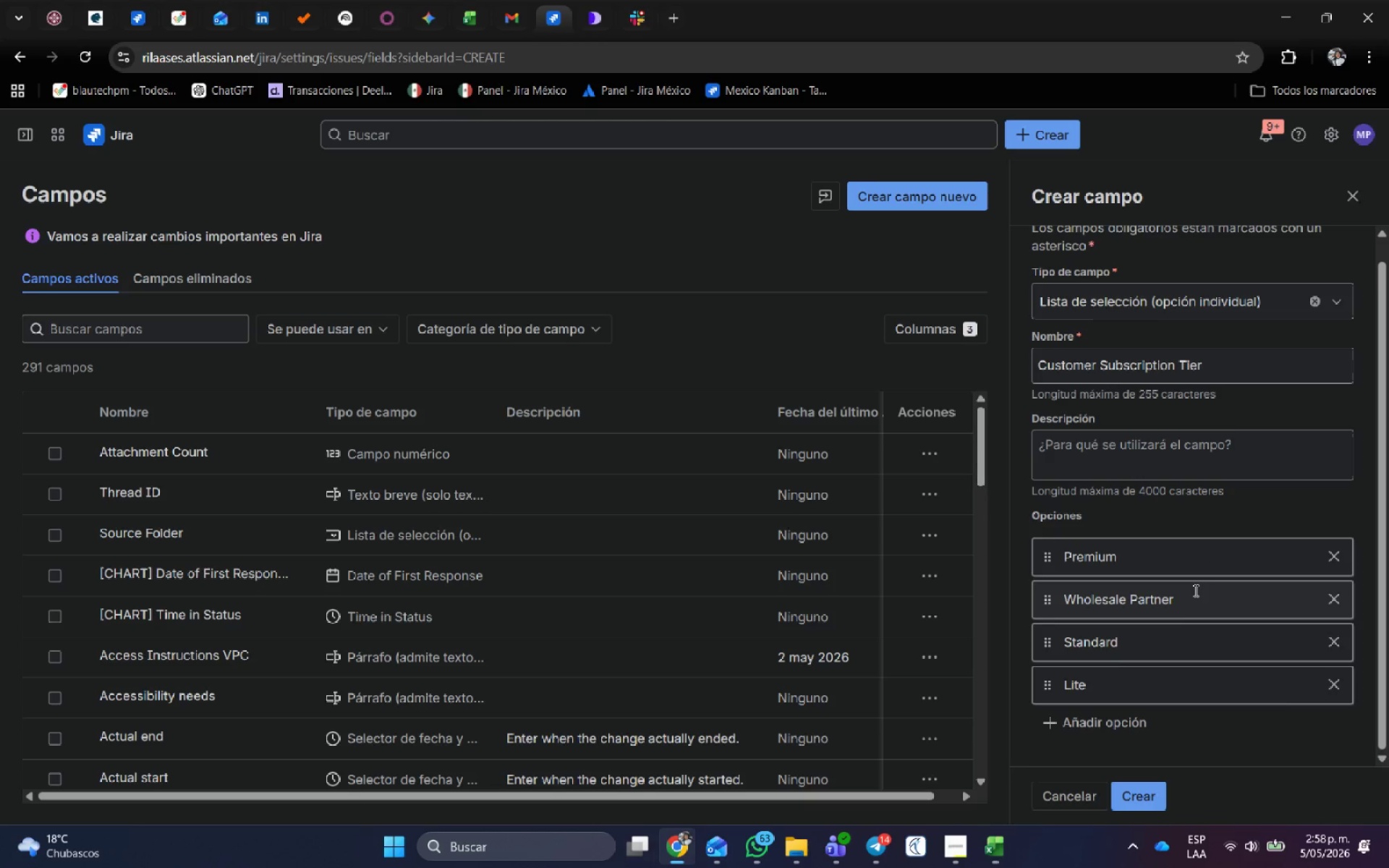 
scroll: coordinate [1194, 592], scroll_direction: down, amount: 1.0
 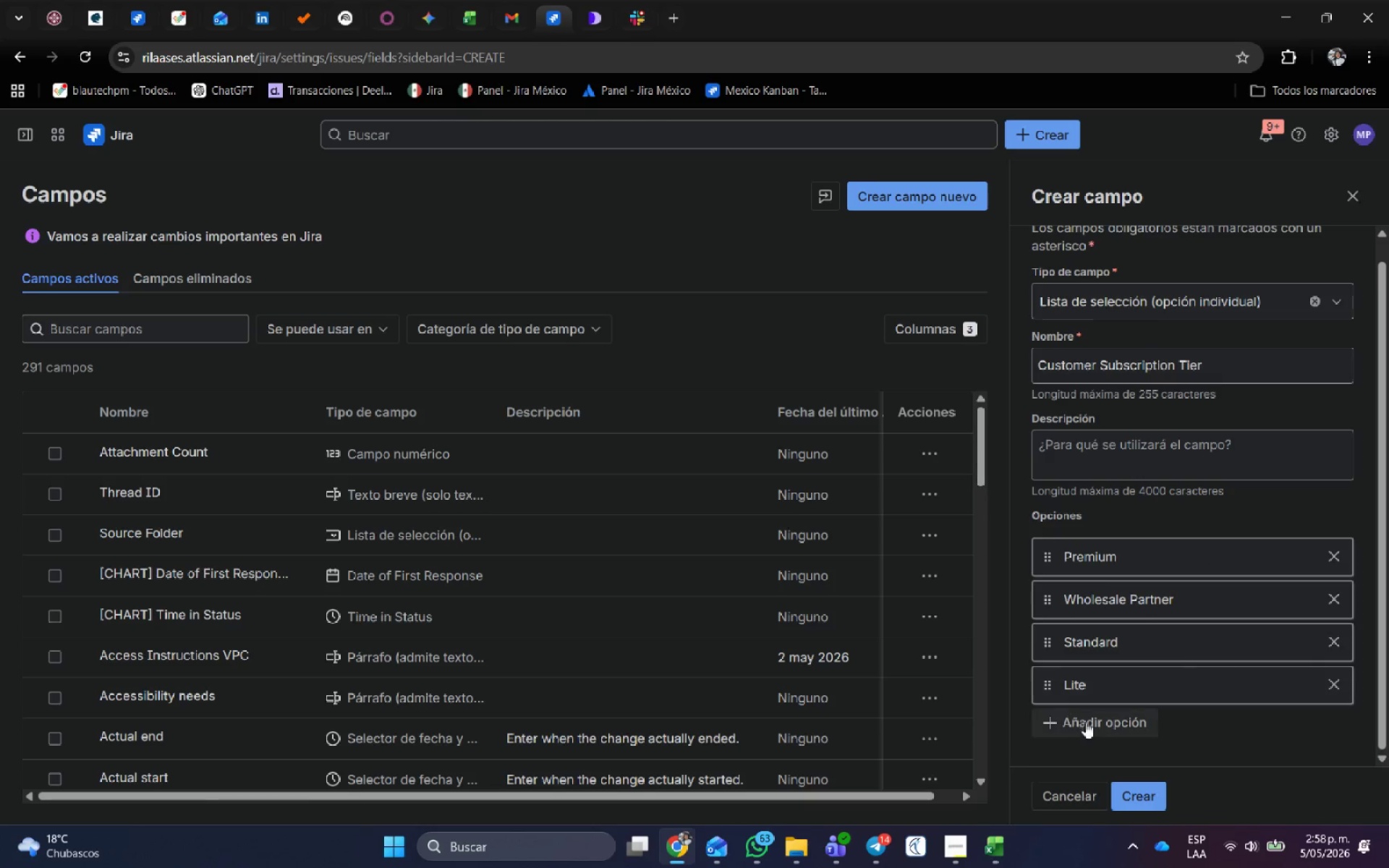 
left_click([1089, 723])
 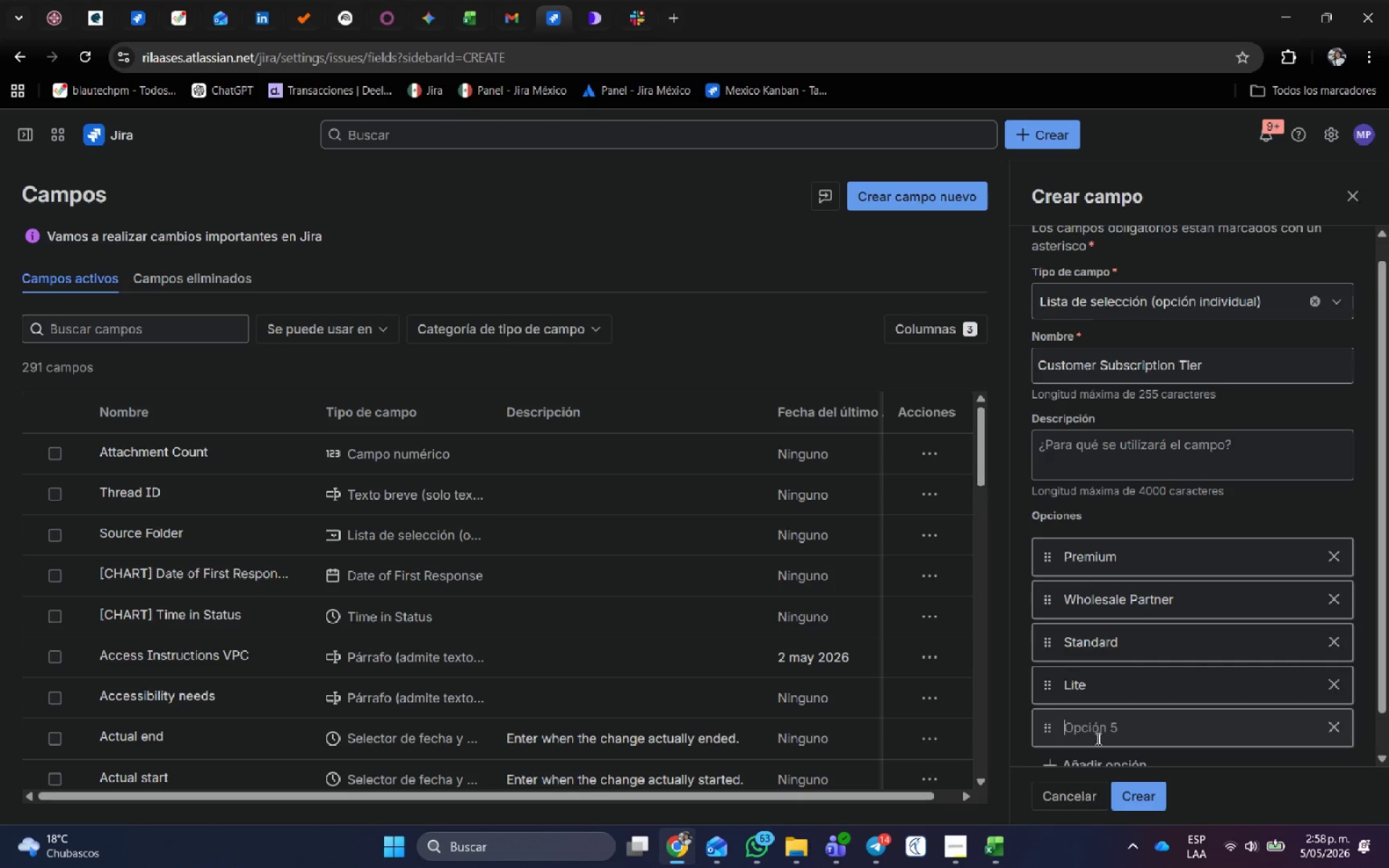 
left_click([1097, 731])
 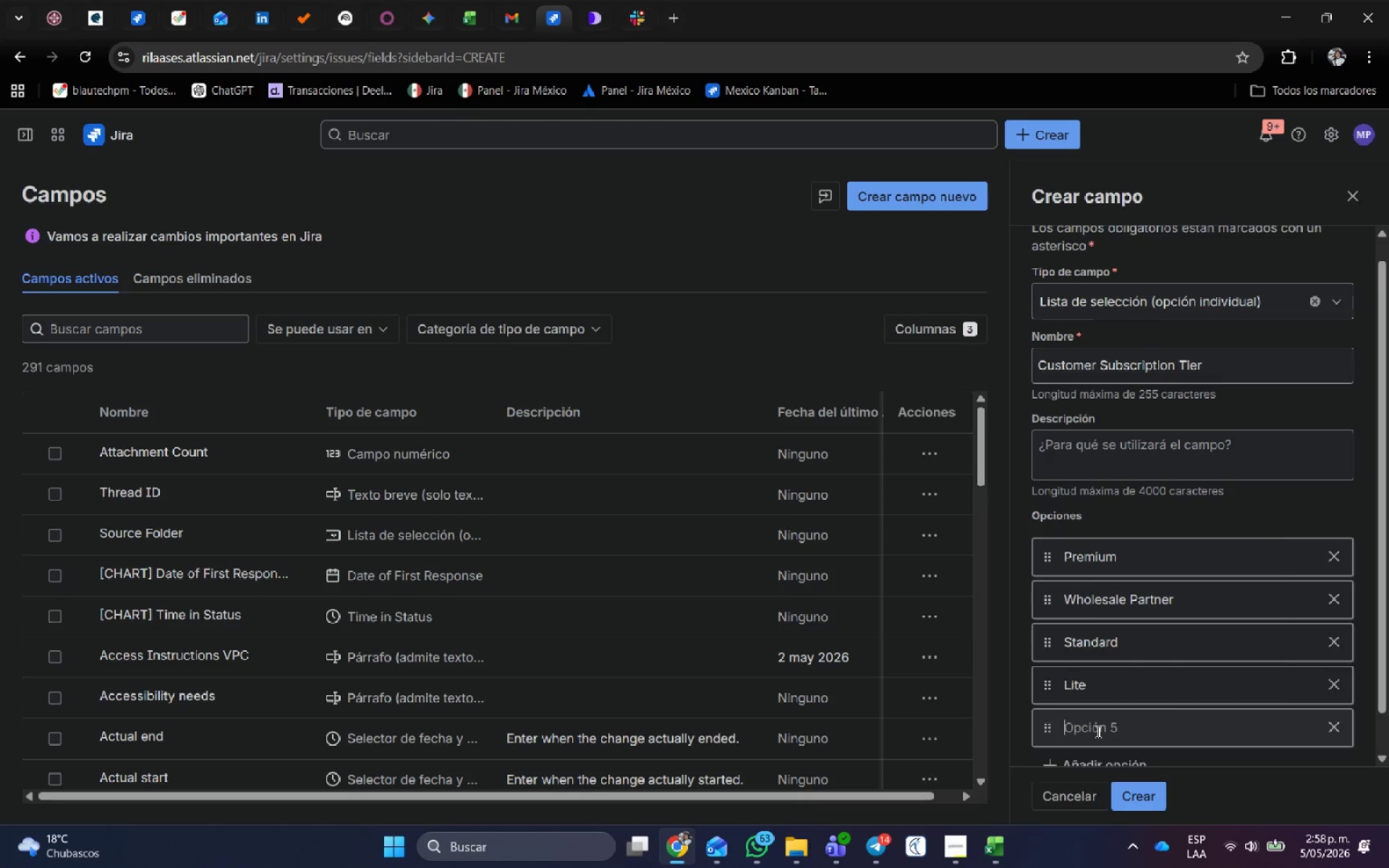 
key(Control+V)
 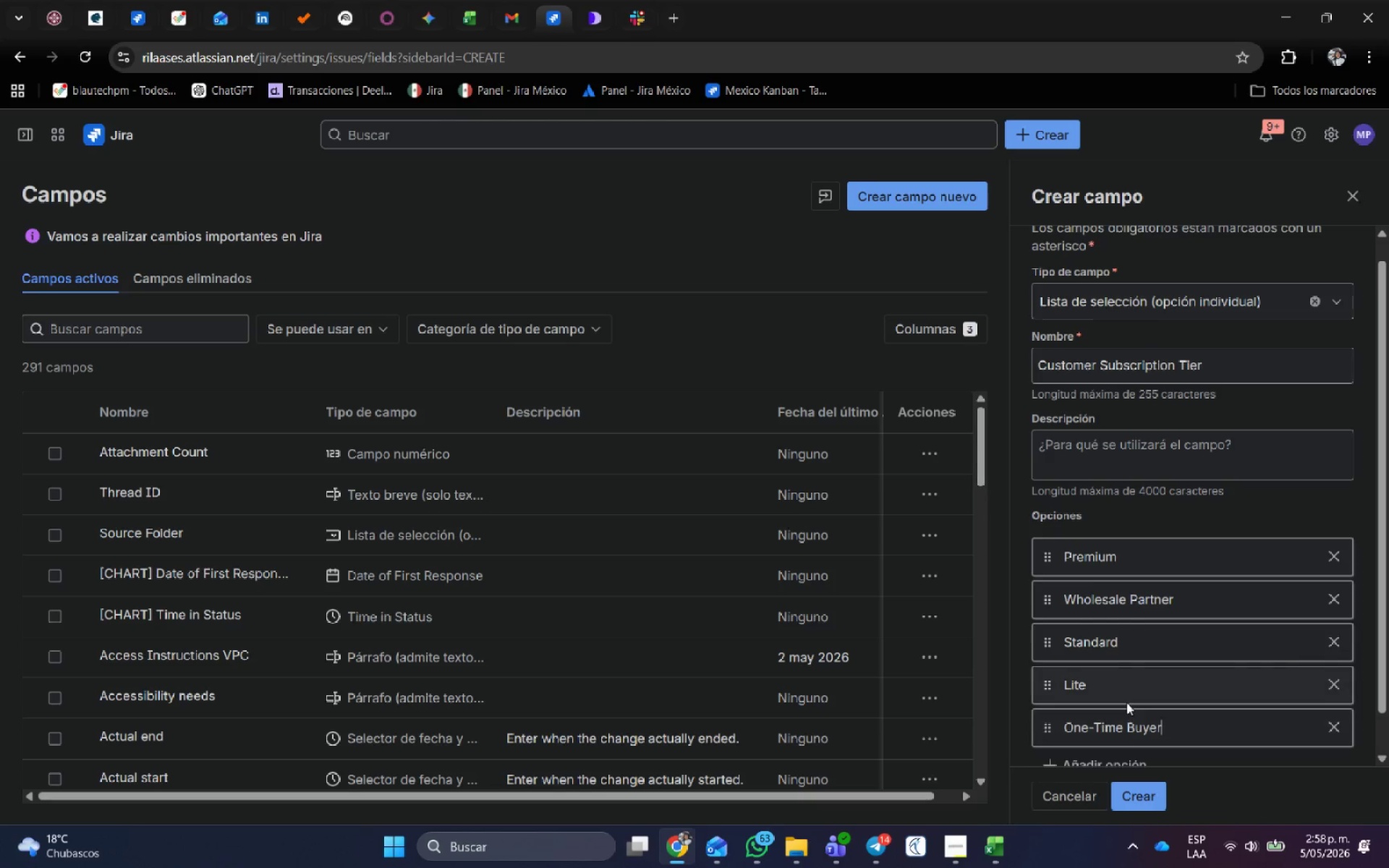 
left_click([1204, 732])
 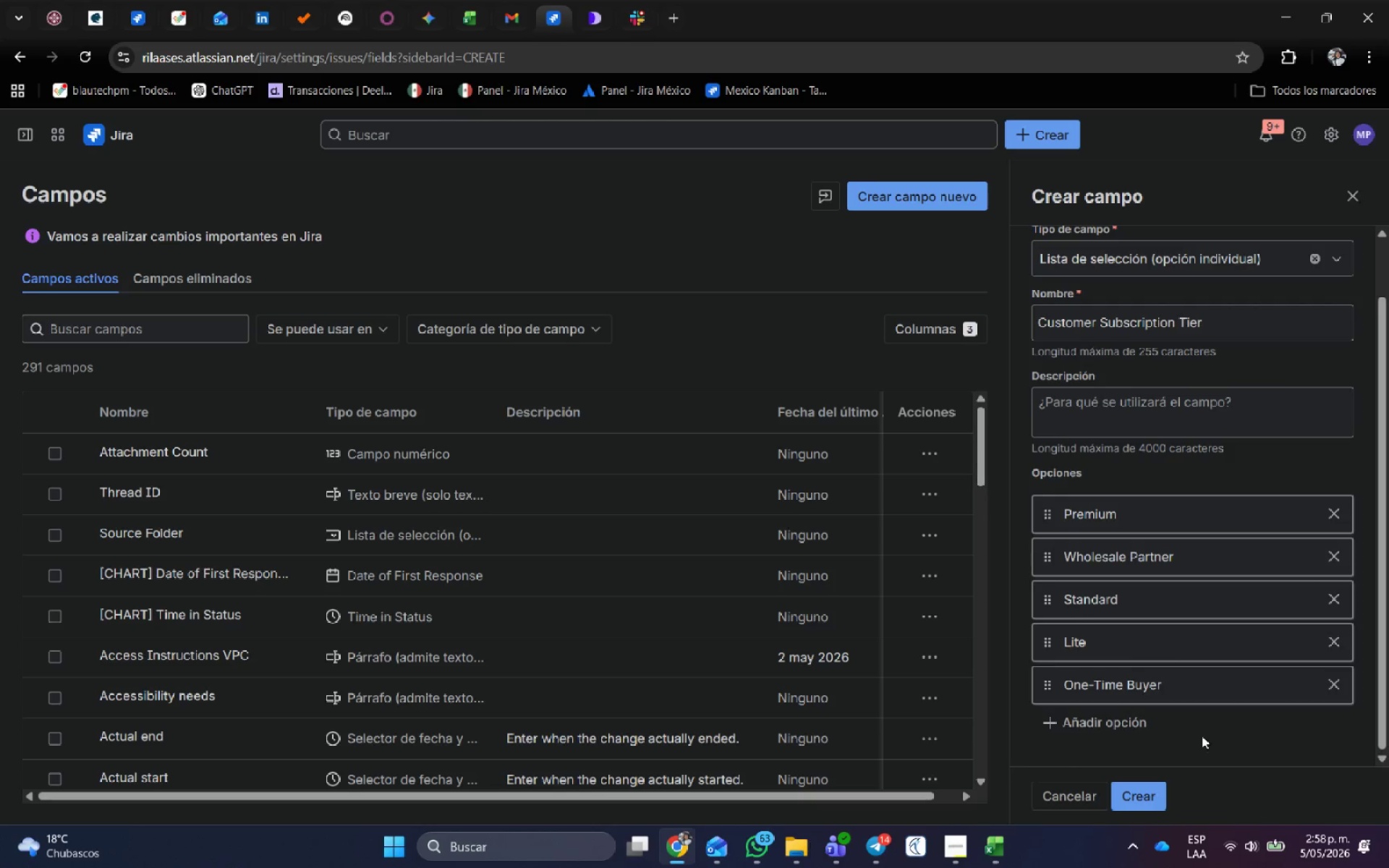 
scroll: coordinate [1126, 702], scroll_direction: down, amount: 4.0
 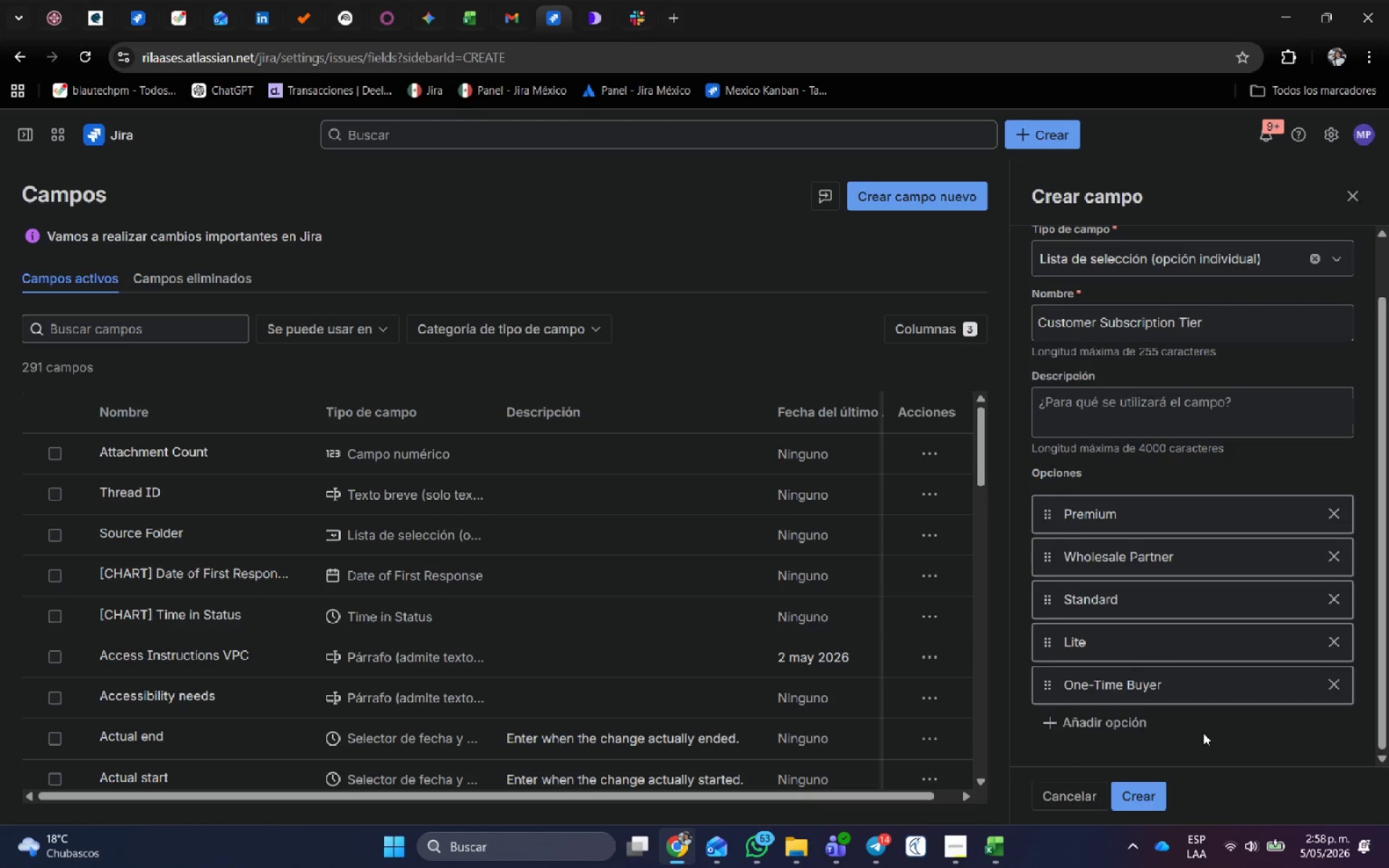 
key(Alt+AltLeft)
 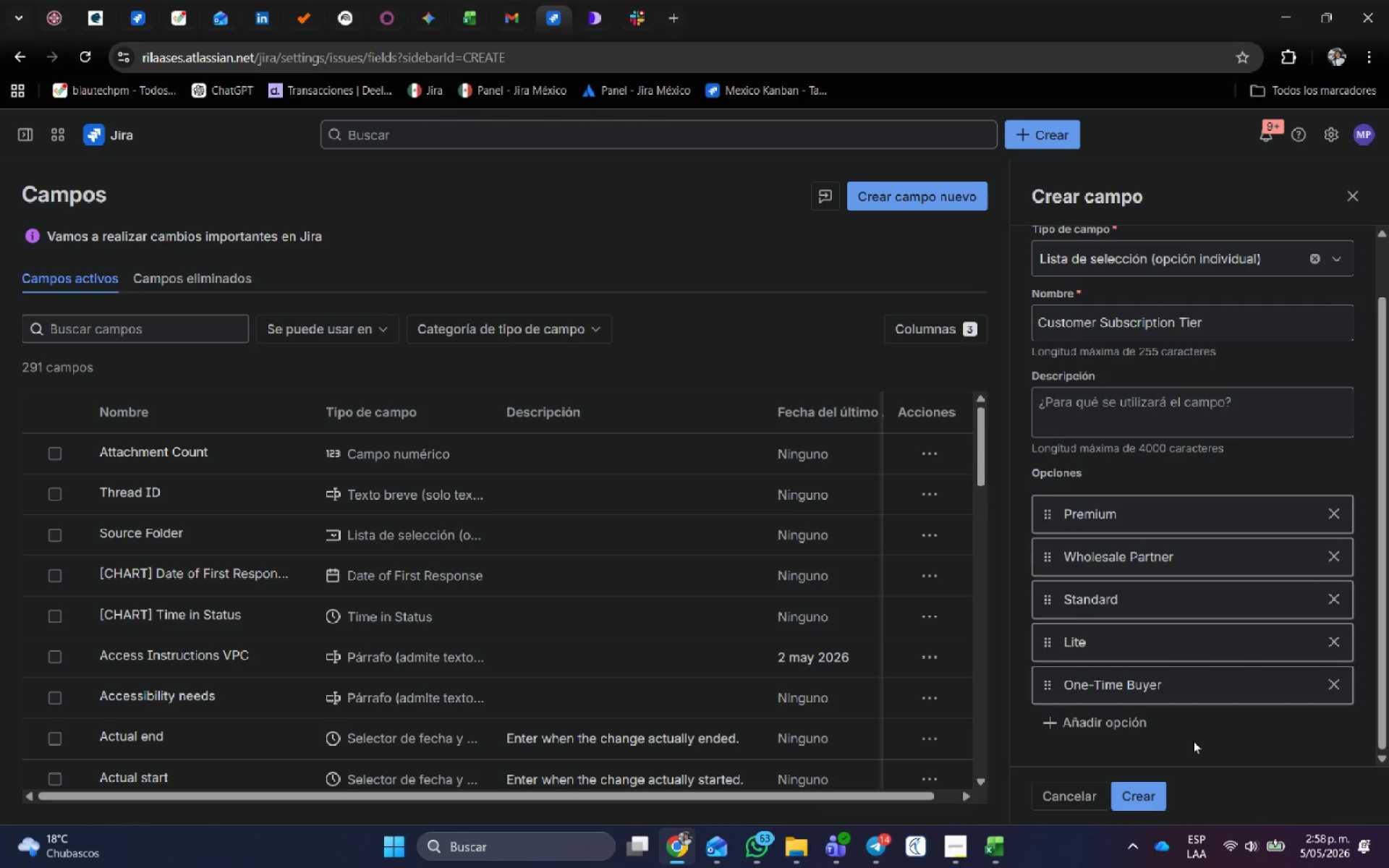 
key(Alt+Tab)
 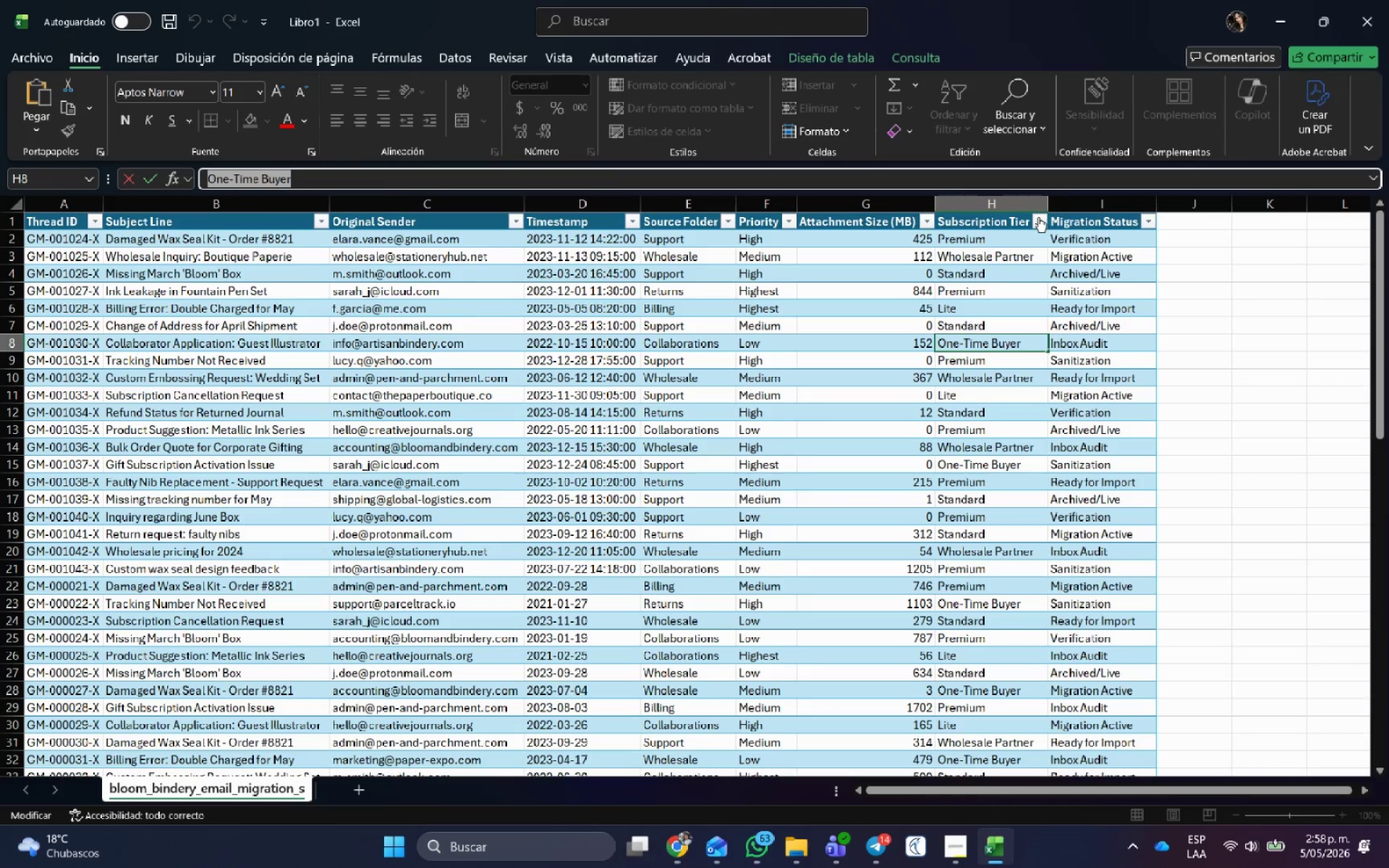 
left_click([1038, 217])
 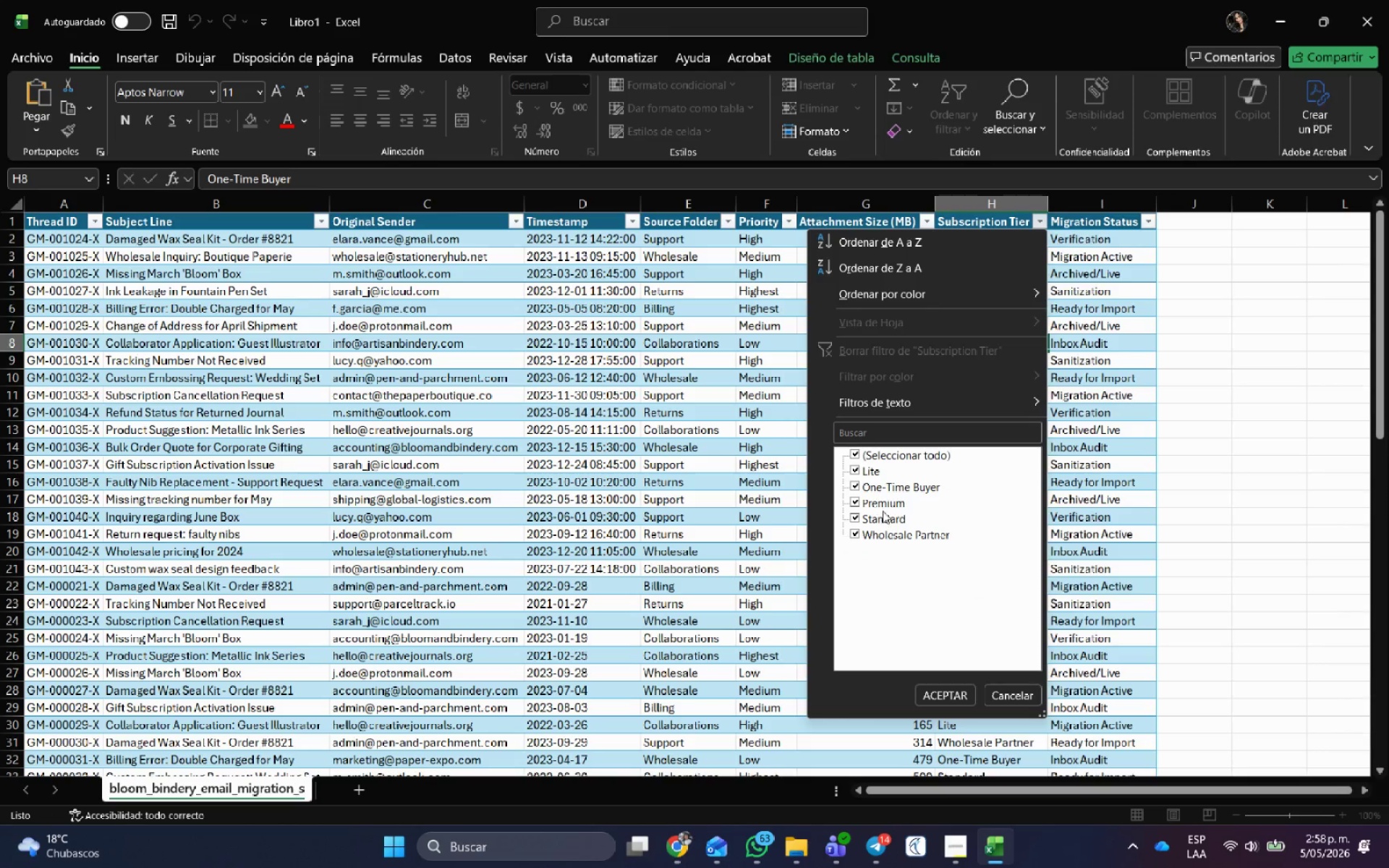 
key(Alt+AltLeft)
 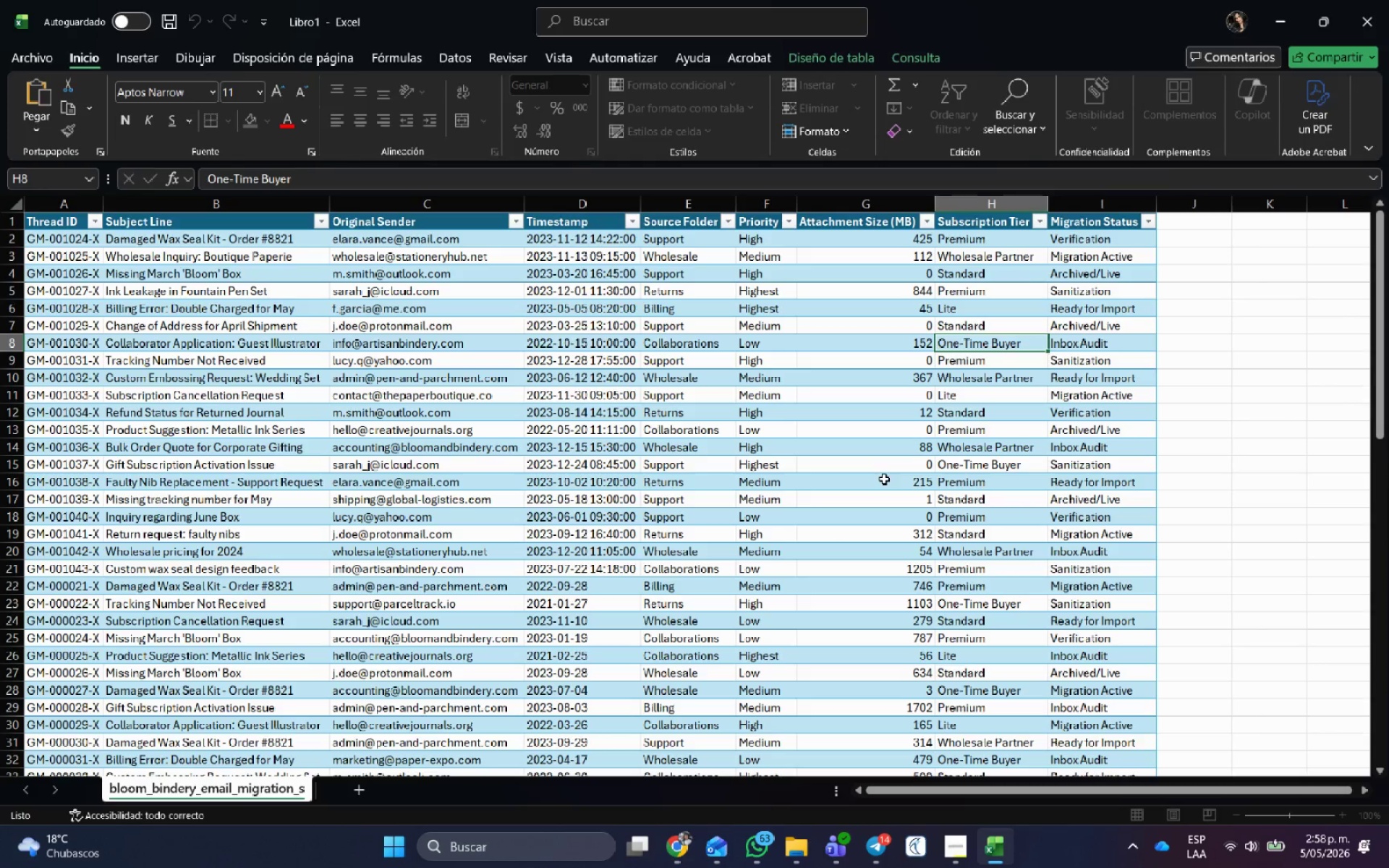 
key(Alt+Tab)
 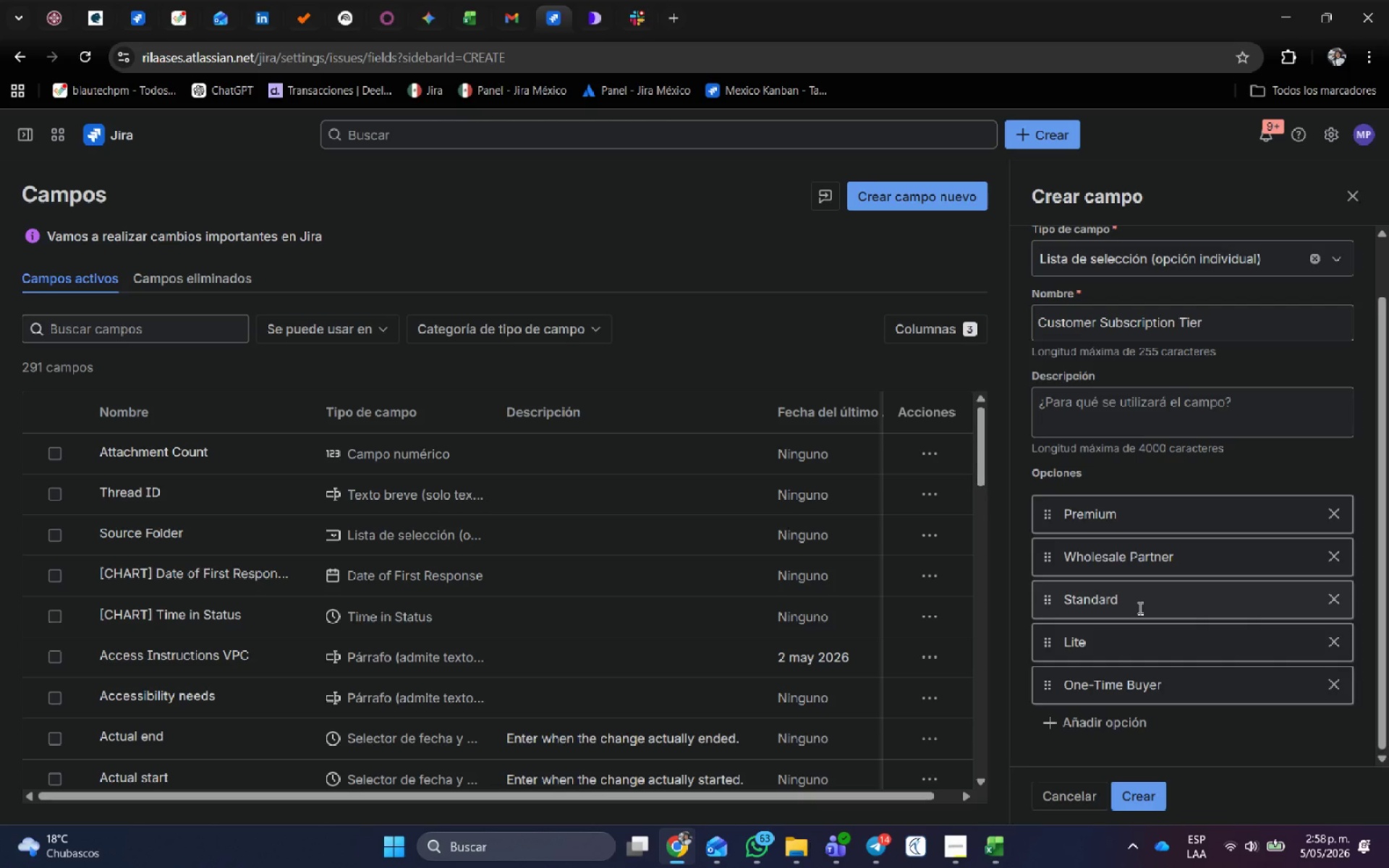 
key(Alt+AltLeft)
 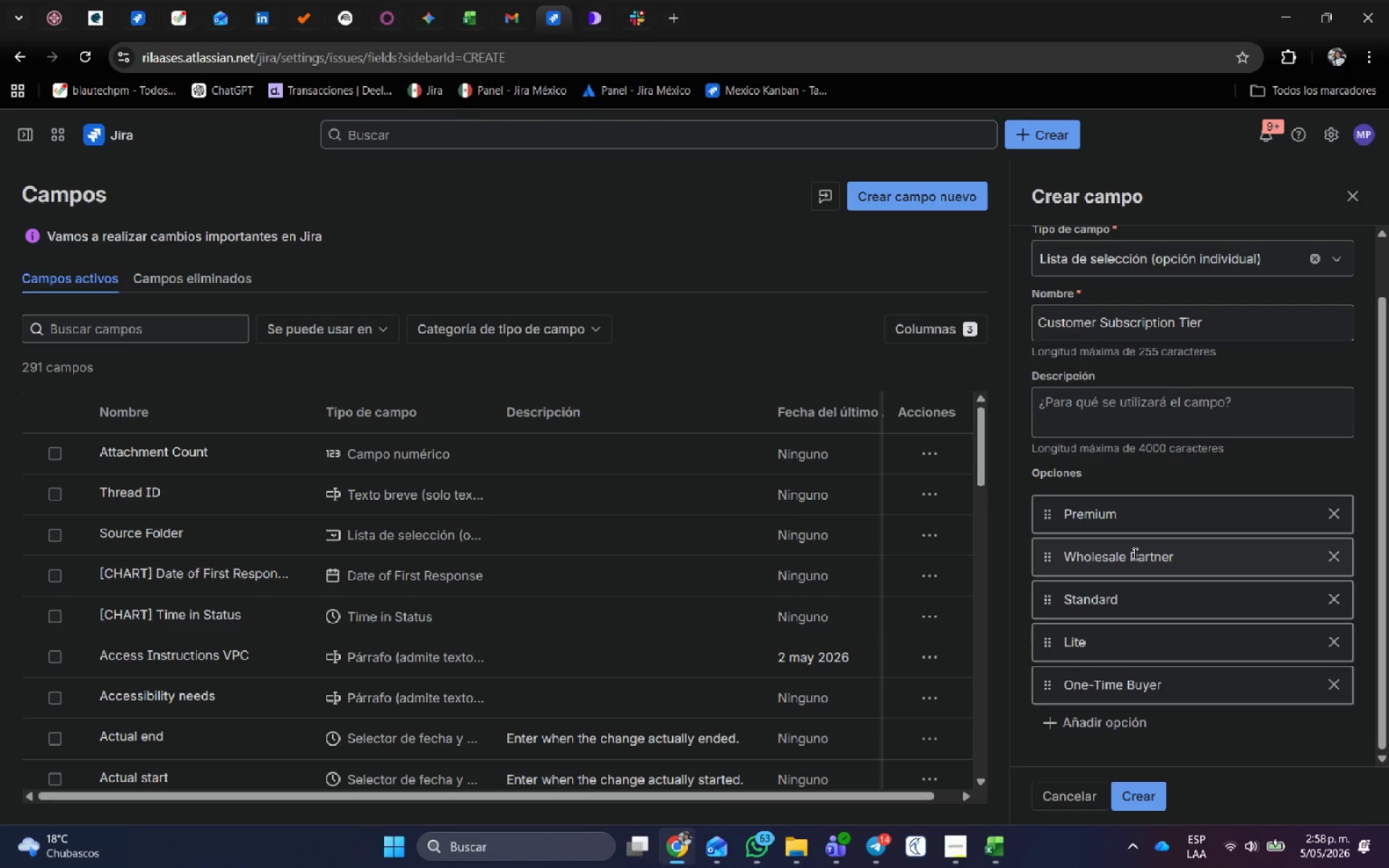 
key(Alt+Tab)
 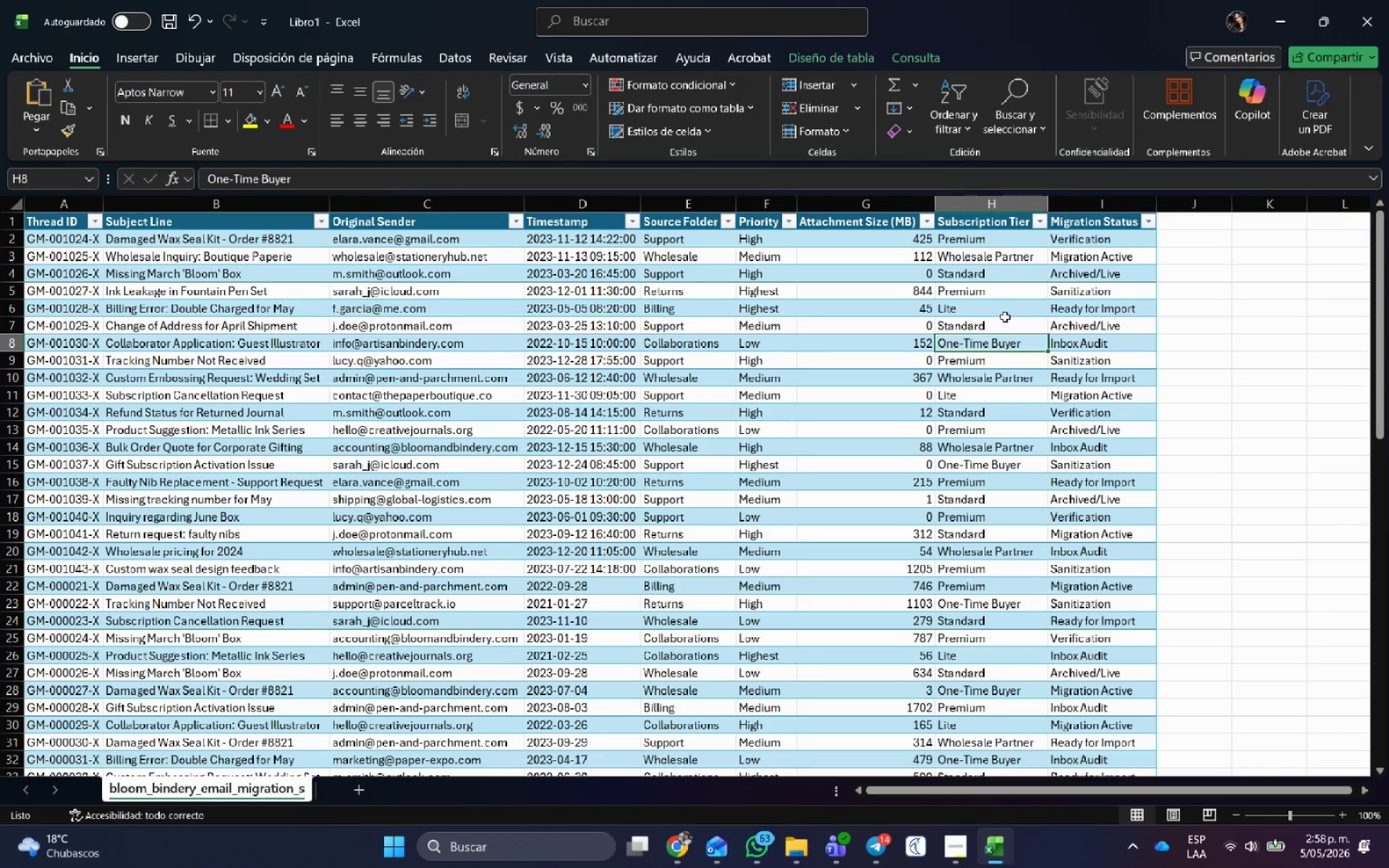 
key(Alt+AltLeft)
 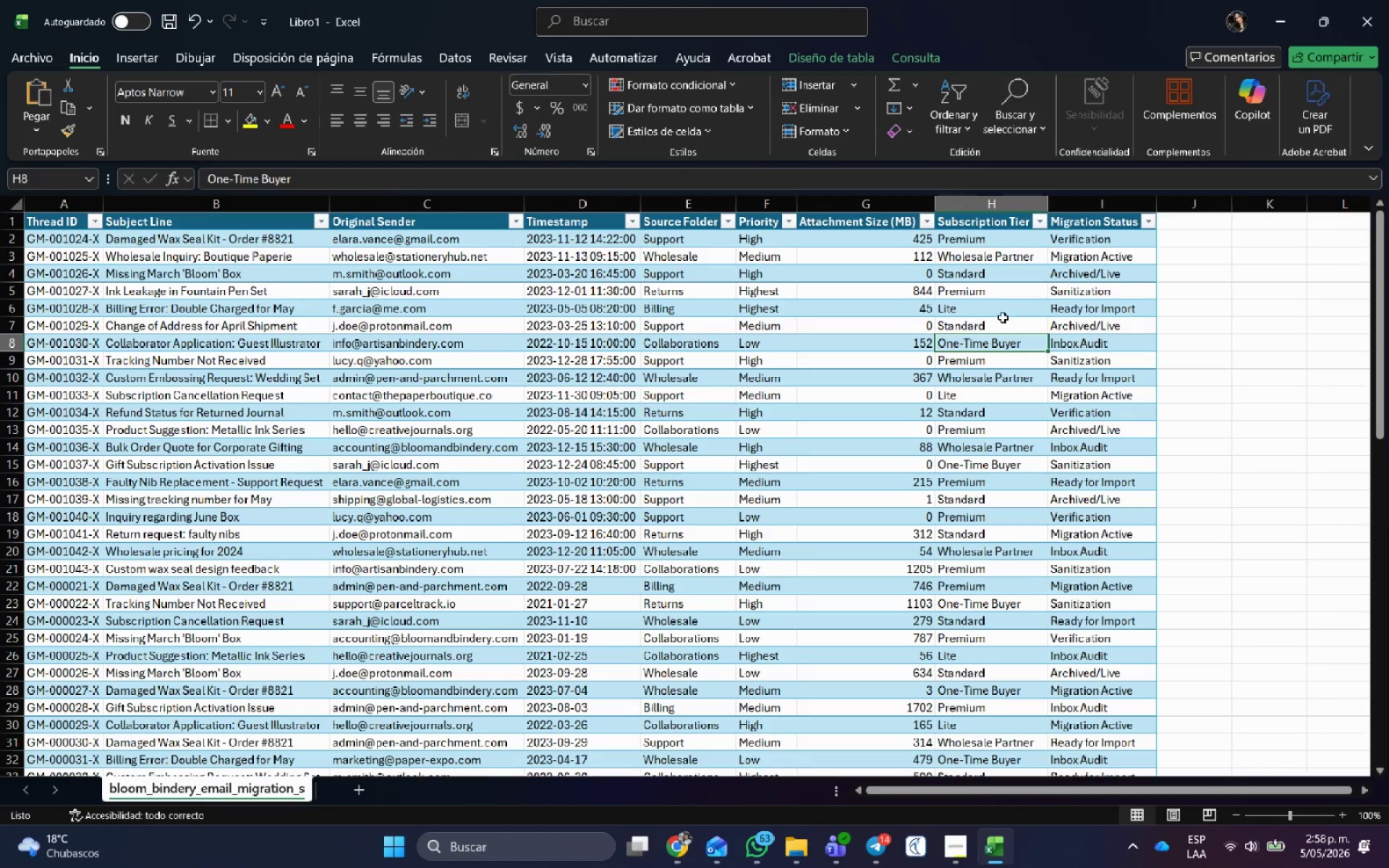 
key(Alt+Tab)
 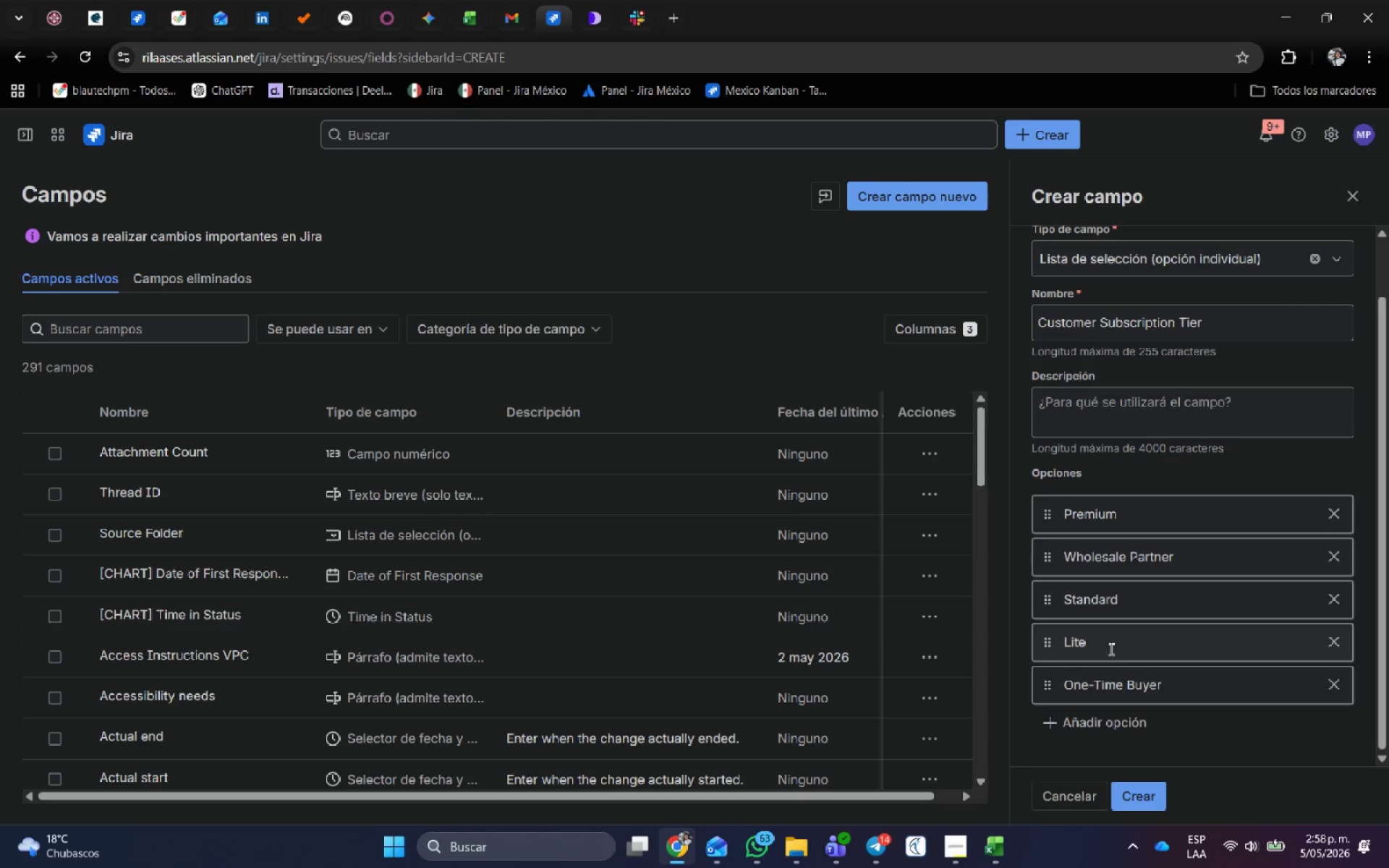 
key(Alt+AltLeft)
 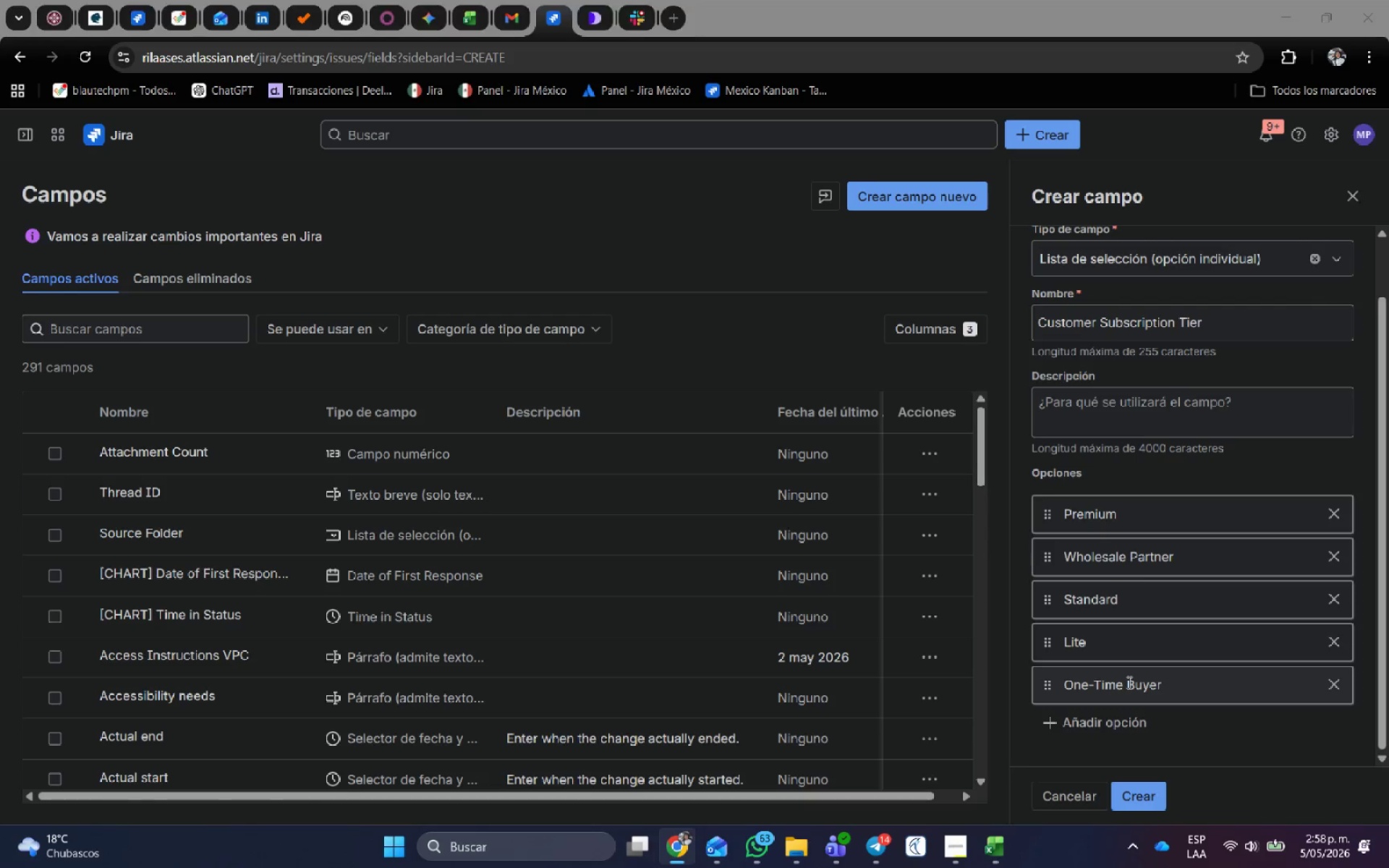 
key(Alt+Tab)
 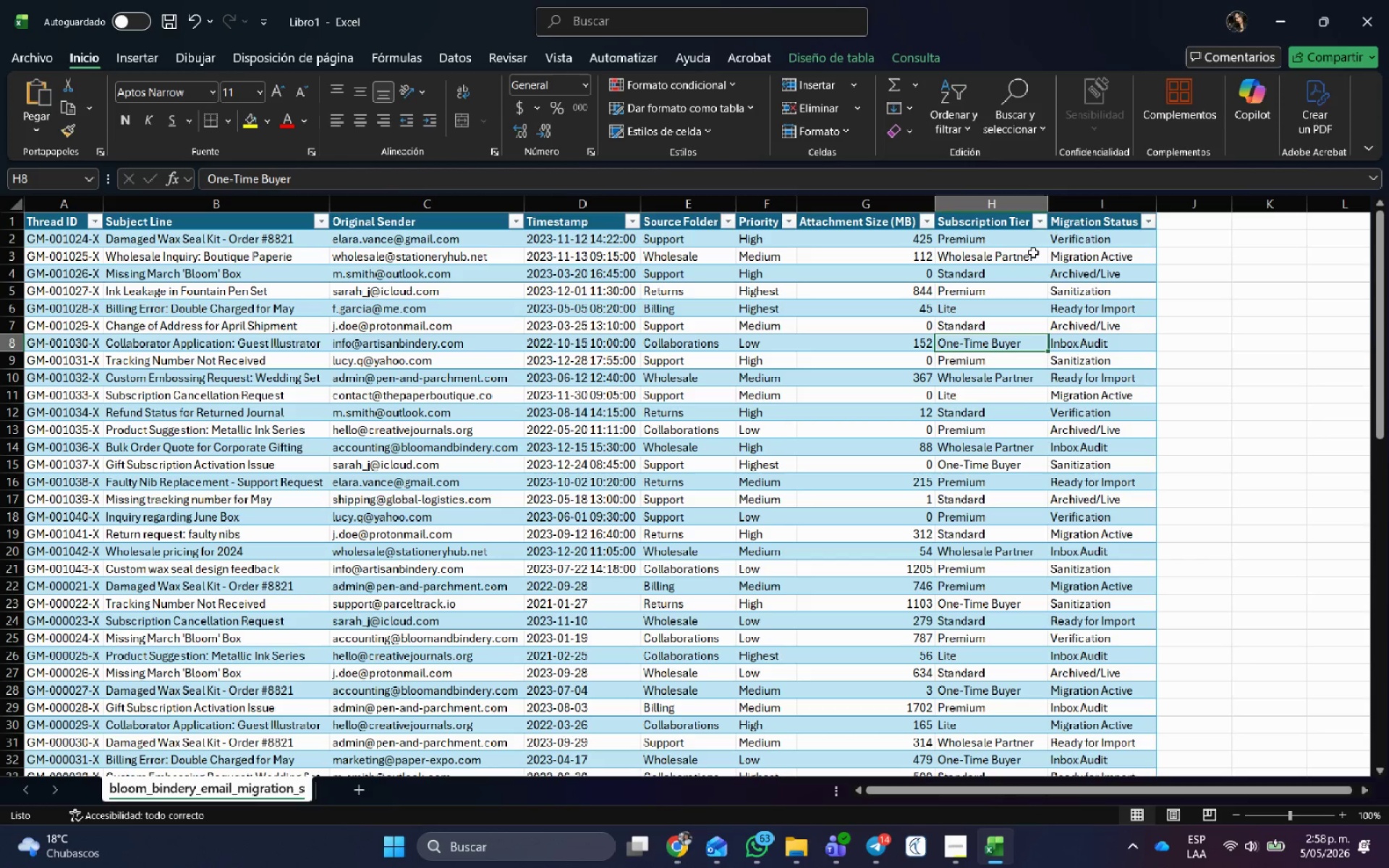 
left_click([1044, 221])
 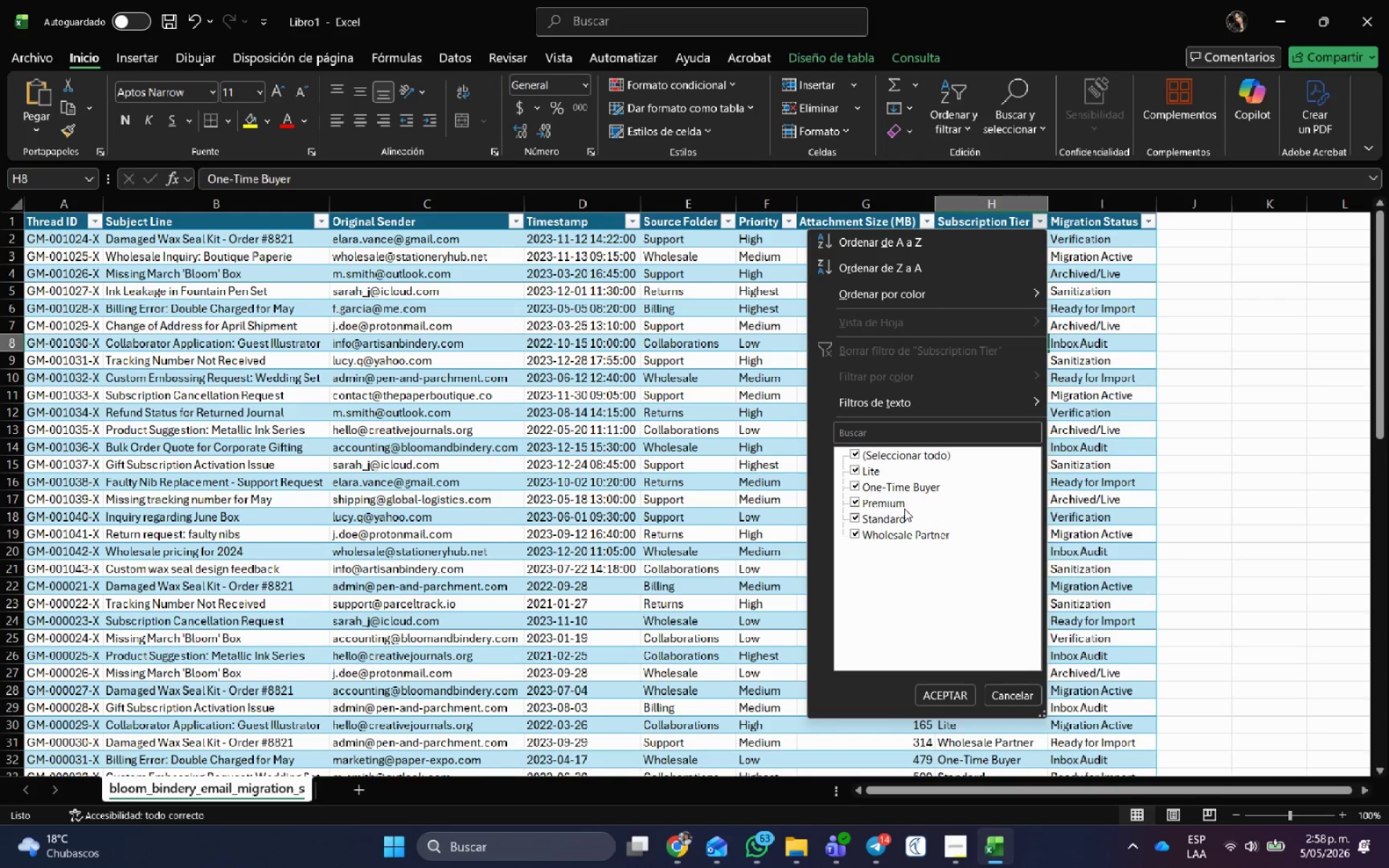 
key(Alt+AltLeft)
 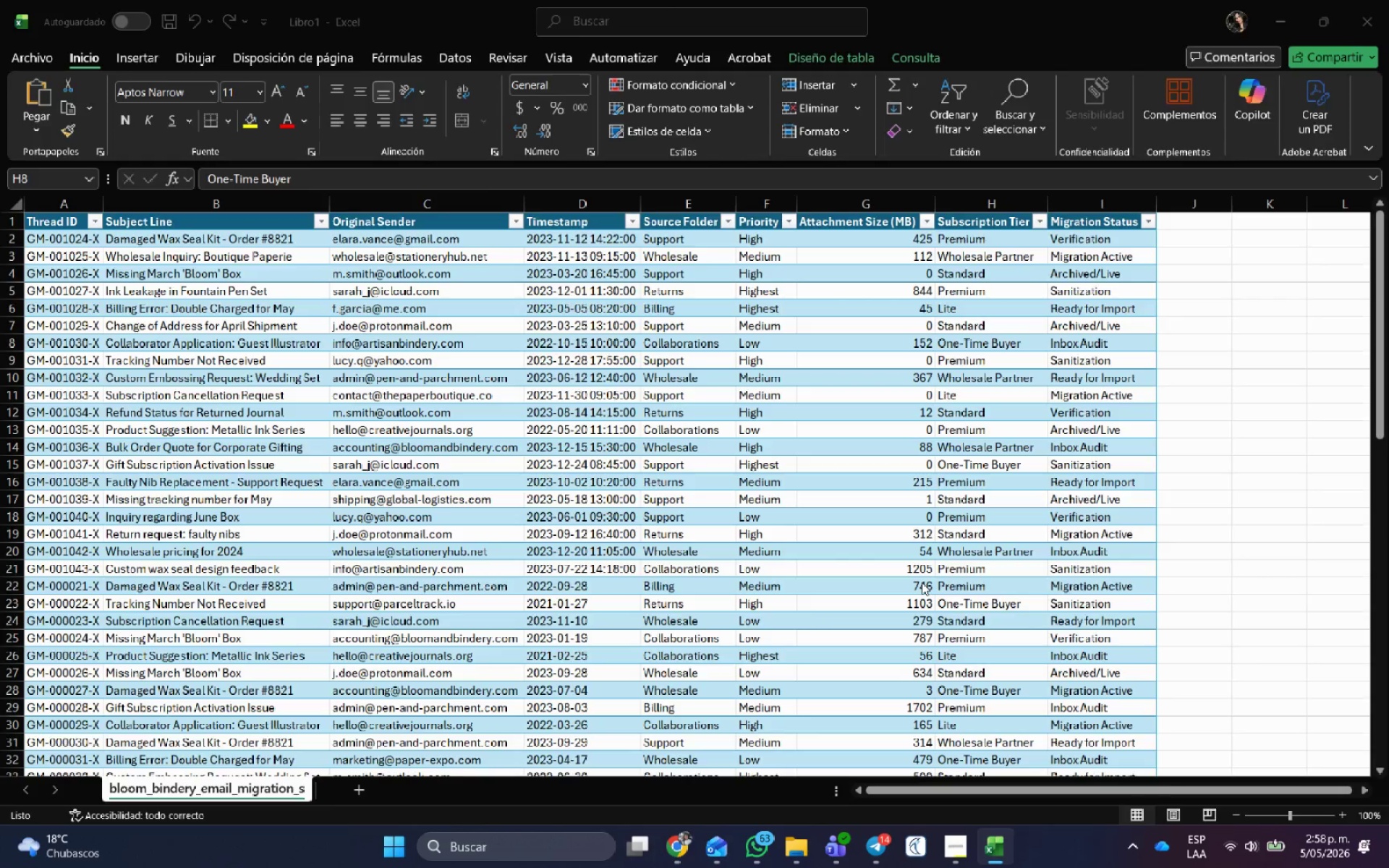 
key(Alt+Tab)
 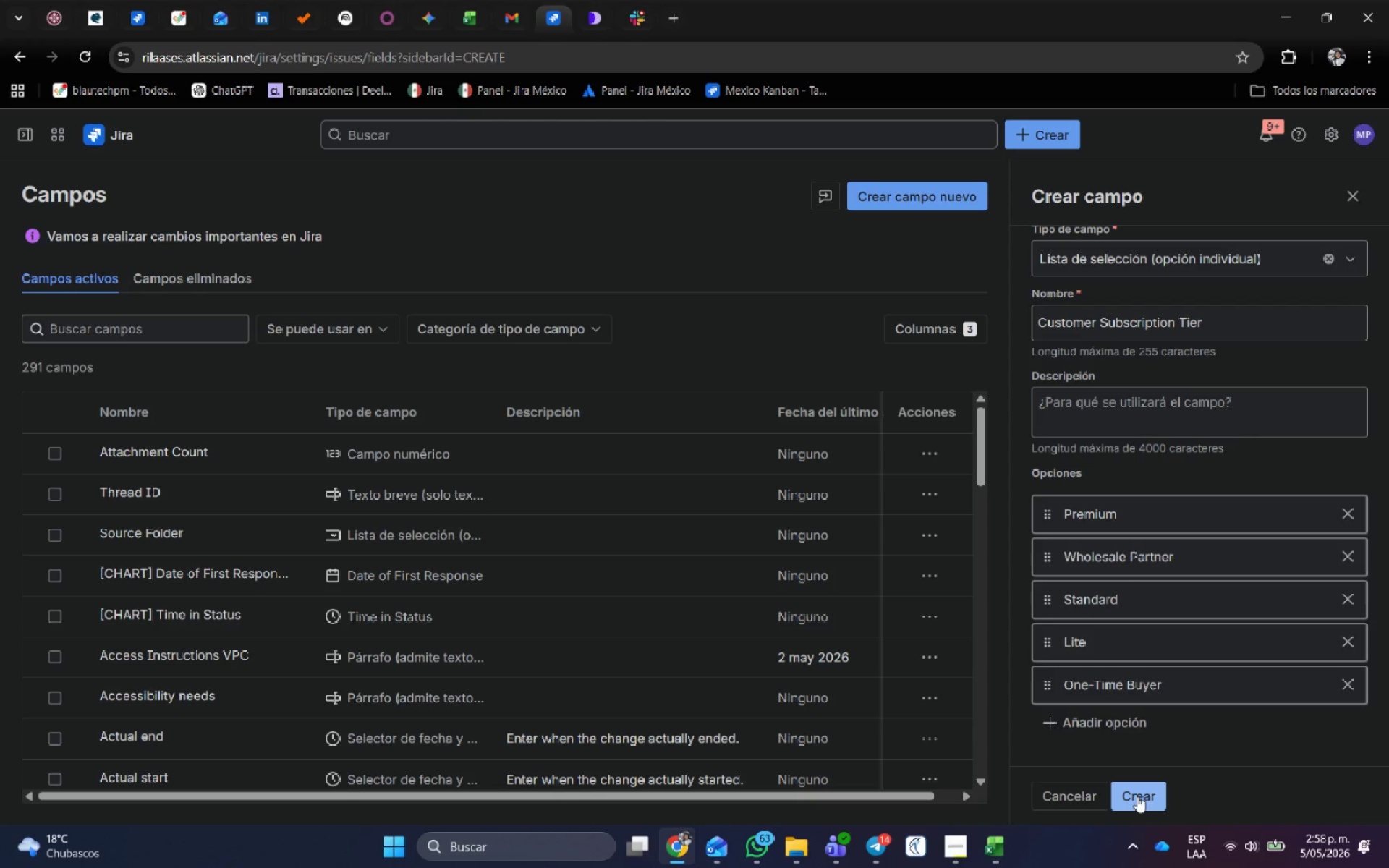 
left_click([1137, 796])
 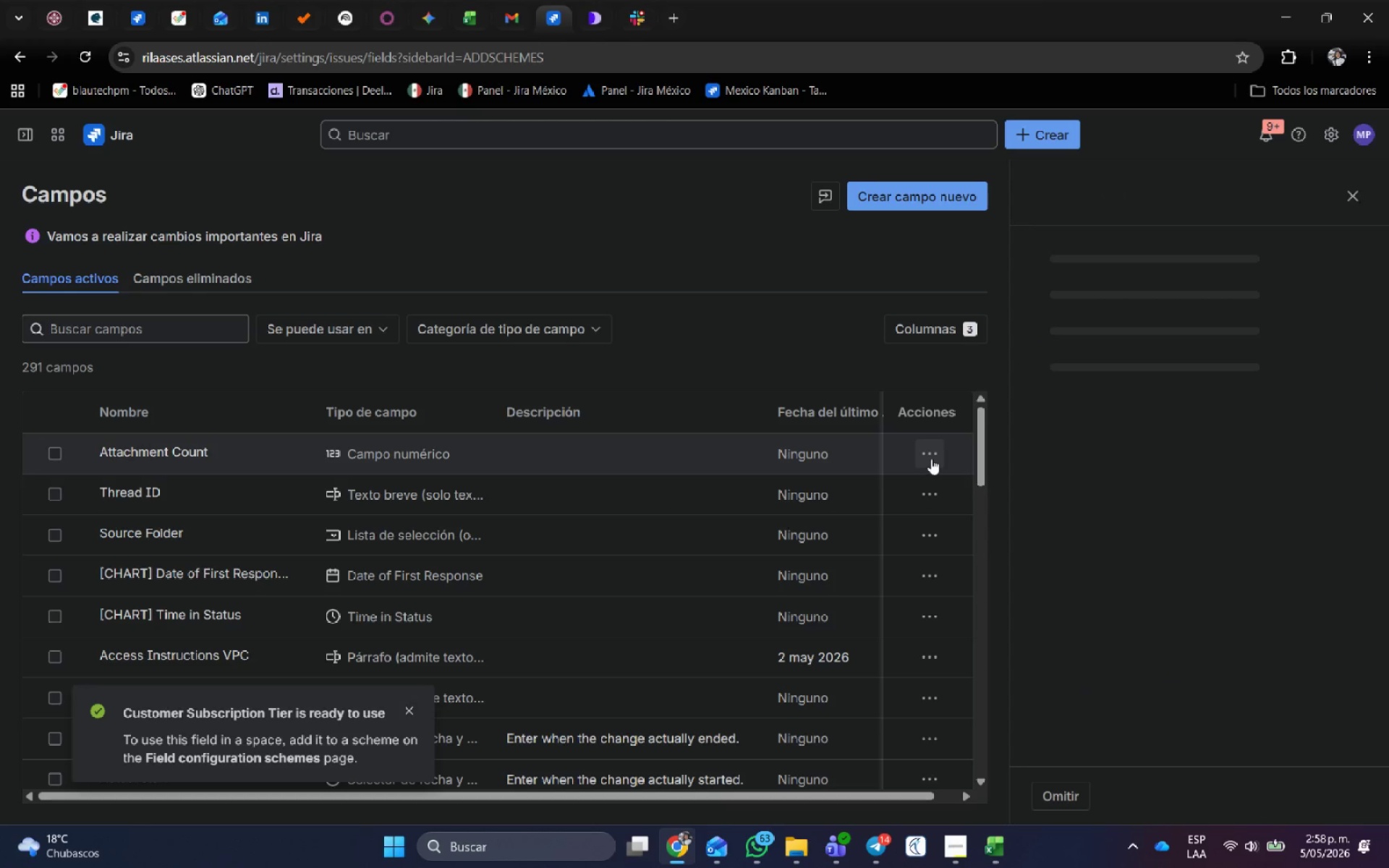 
left_click([933, 446])
 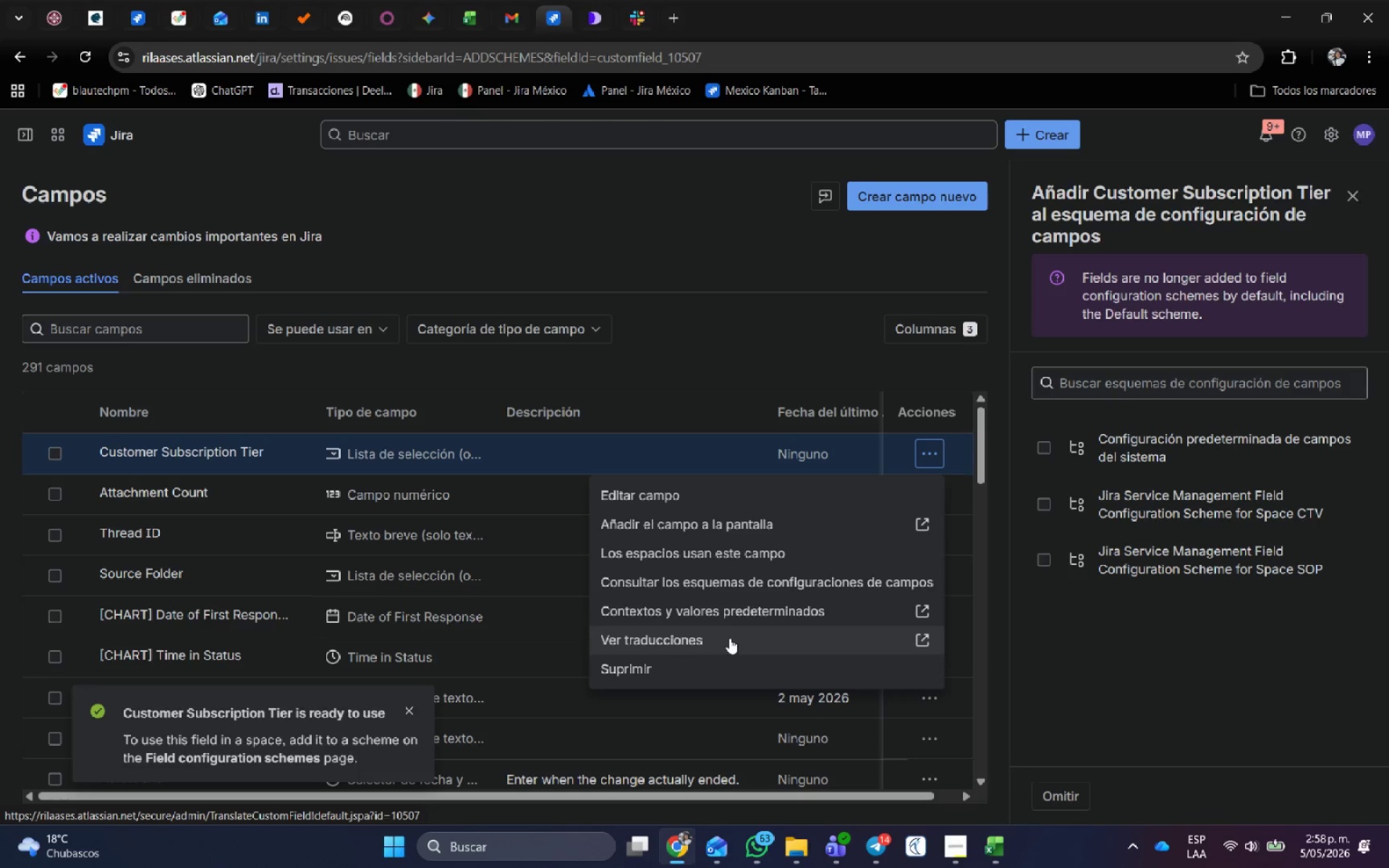 
left_click([768, 533])
 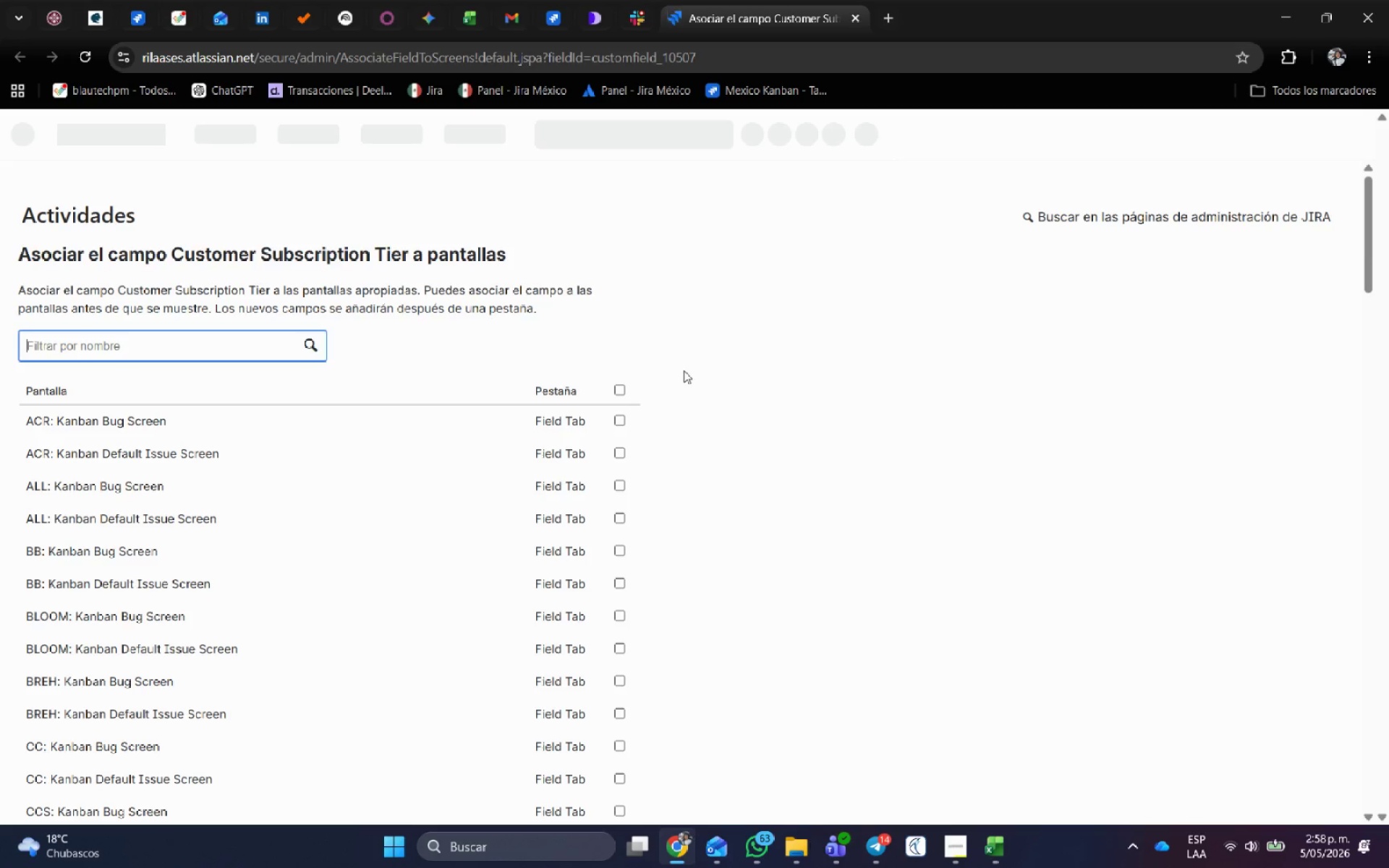 
scroll: coordinate [810, 681], scroll_direction: down, amount: 5.0
 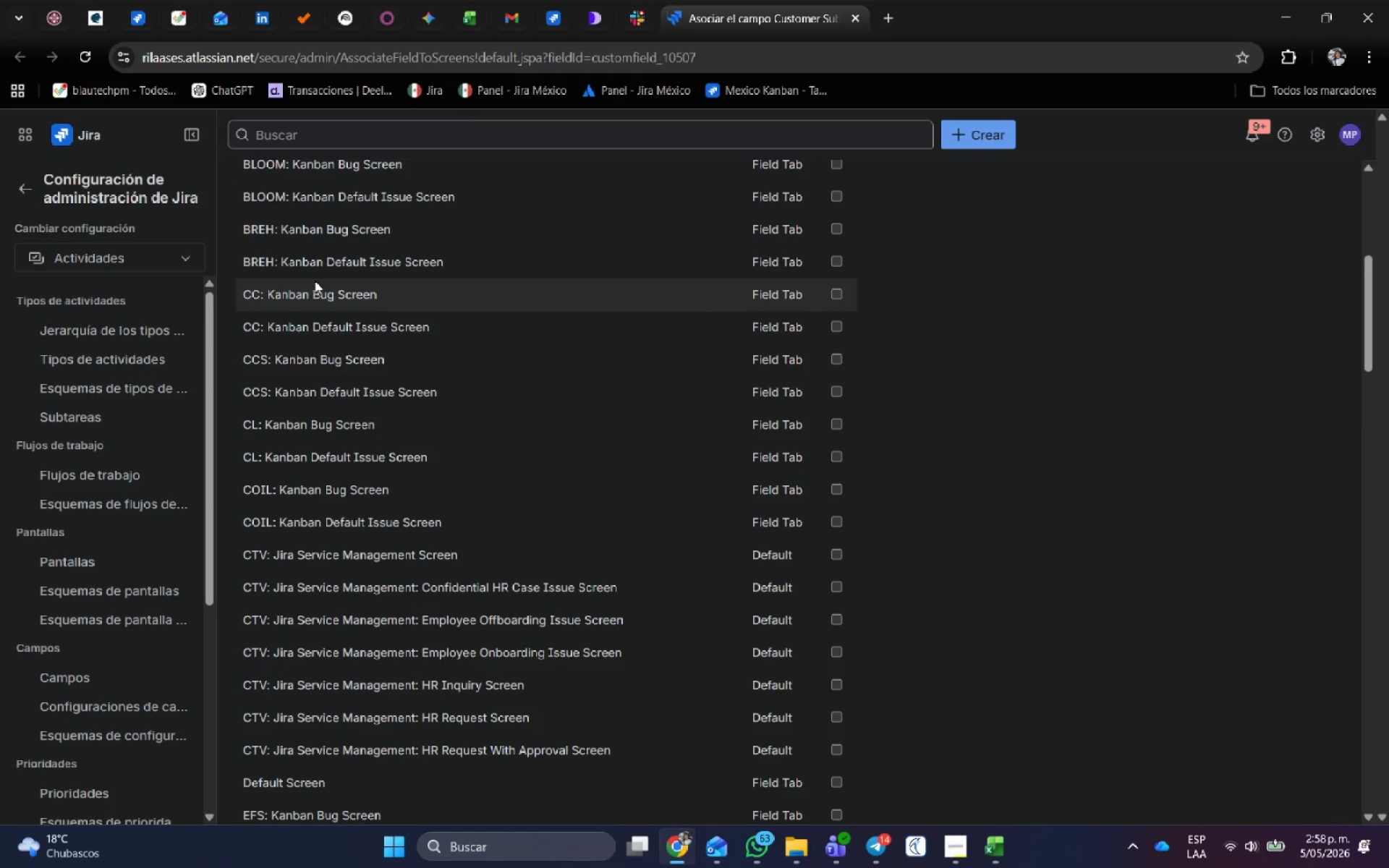 
scroll: coordinate [393, 309], scroll_direction: up, amount: 1.0
 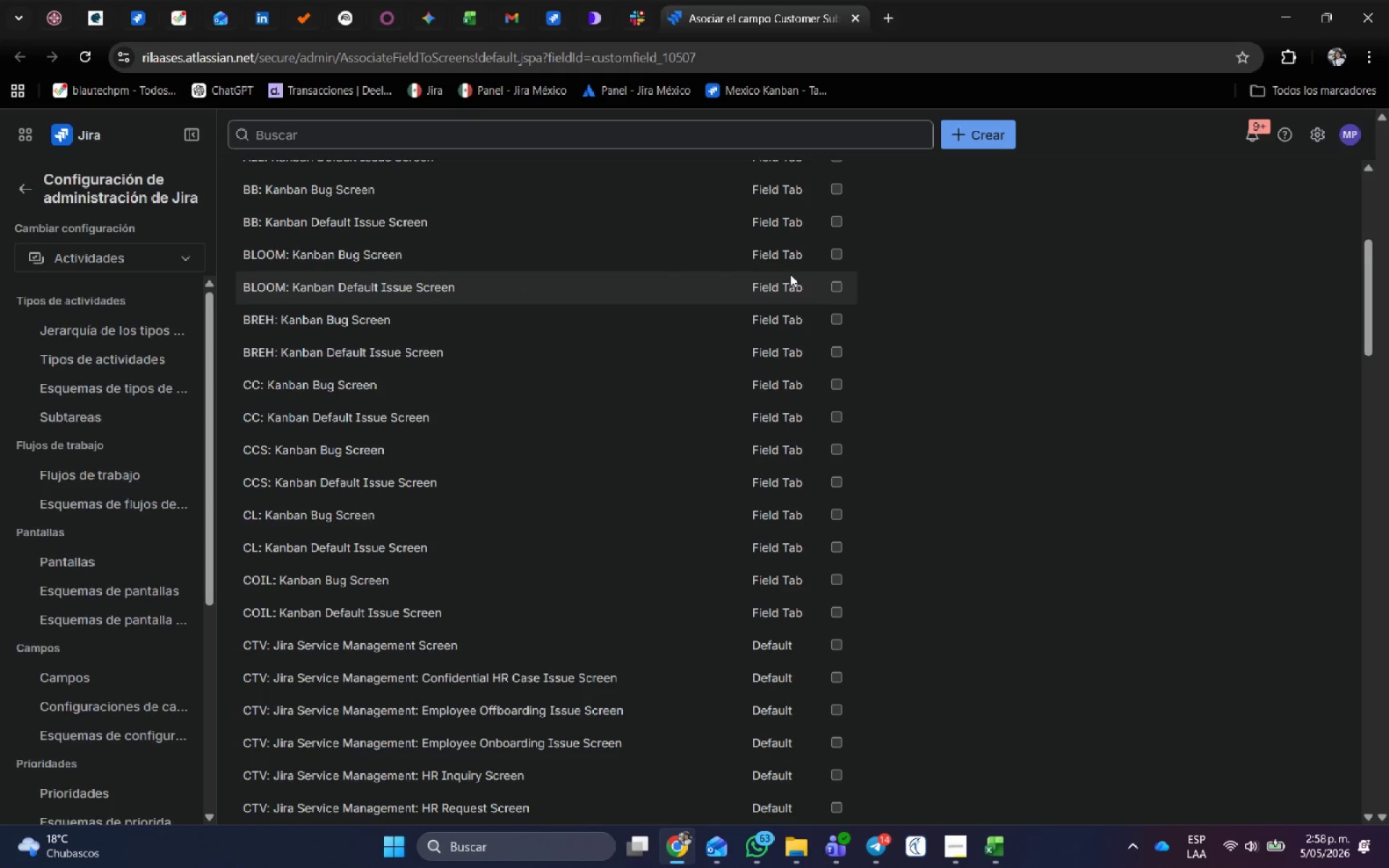 
left_click([836, 284])
 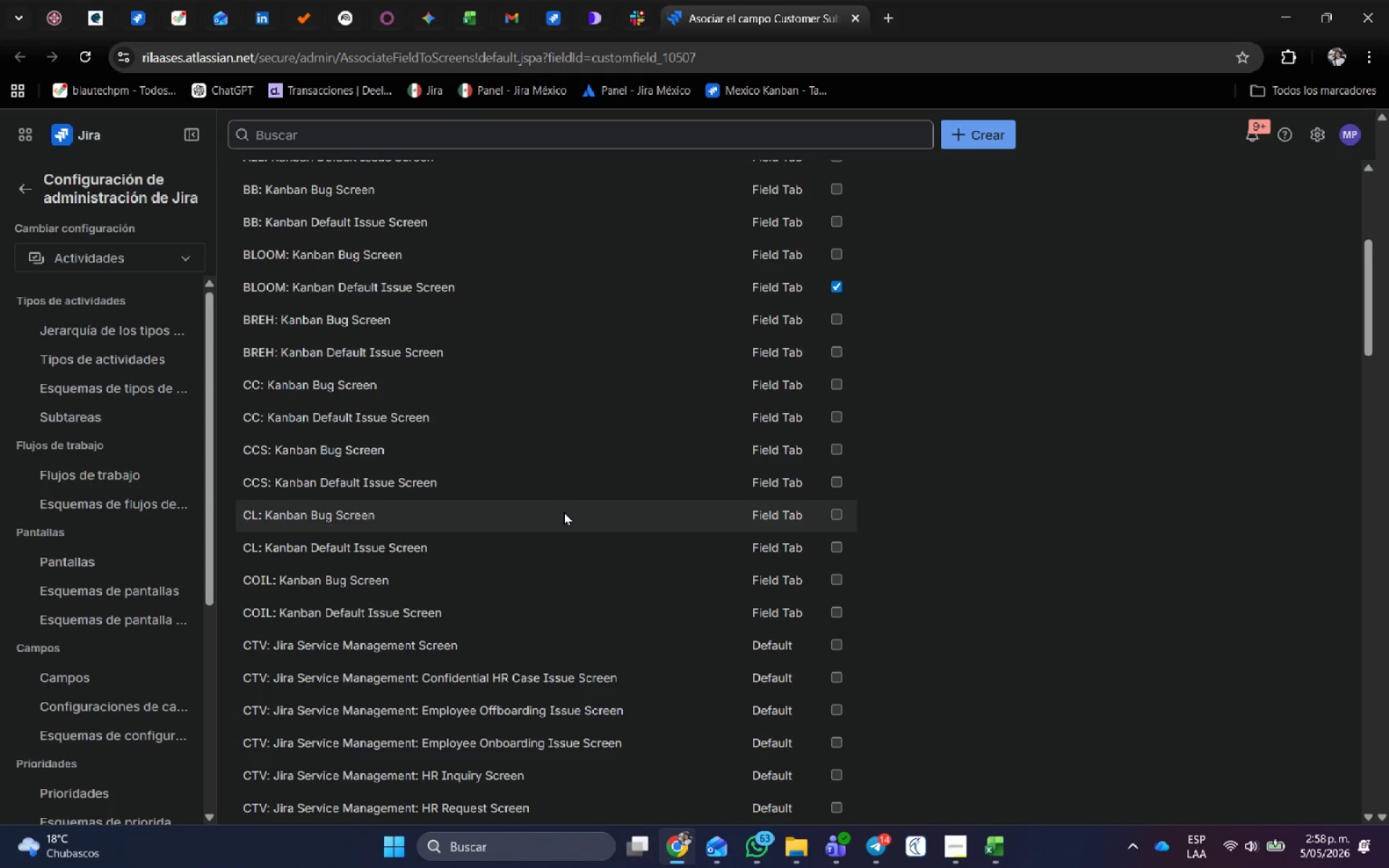 
scroll: coordinate [394, 654], scroll_direction: down, amount: 34.0
 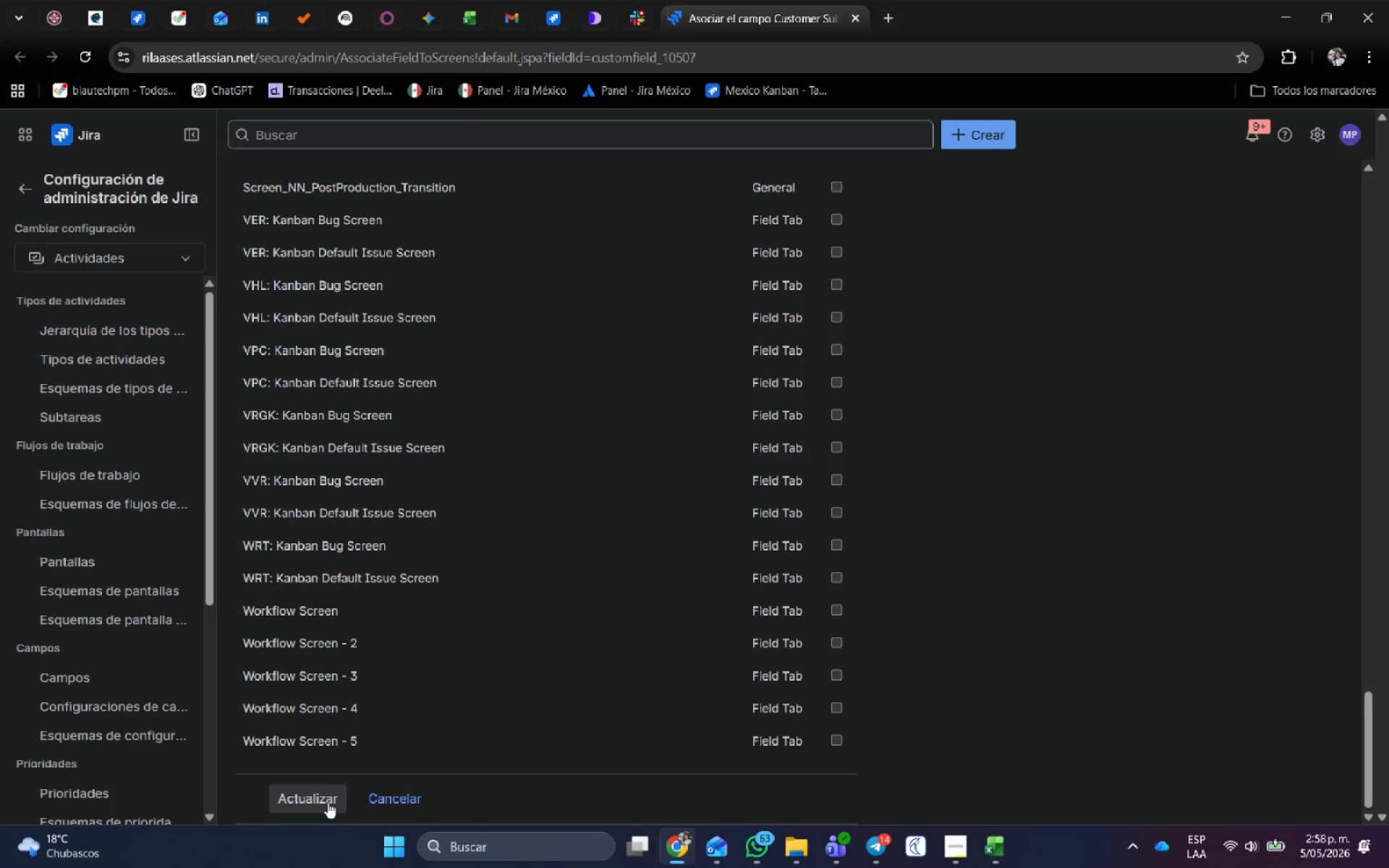 
left_click([328, 802])
 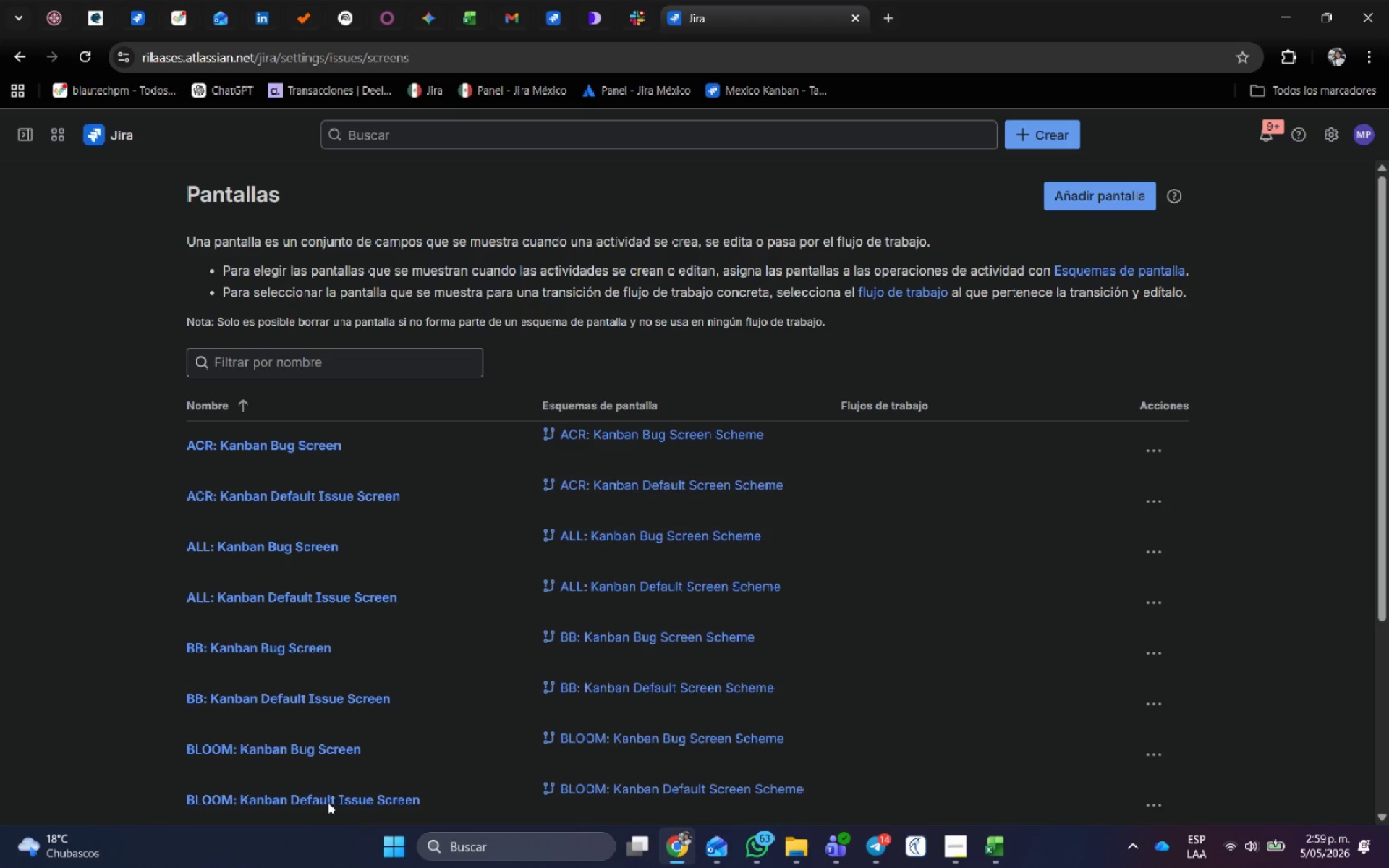 
wait(10.41)
 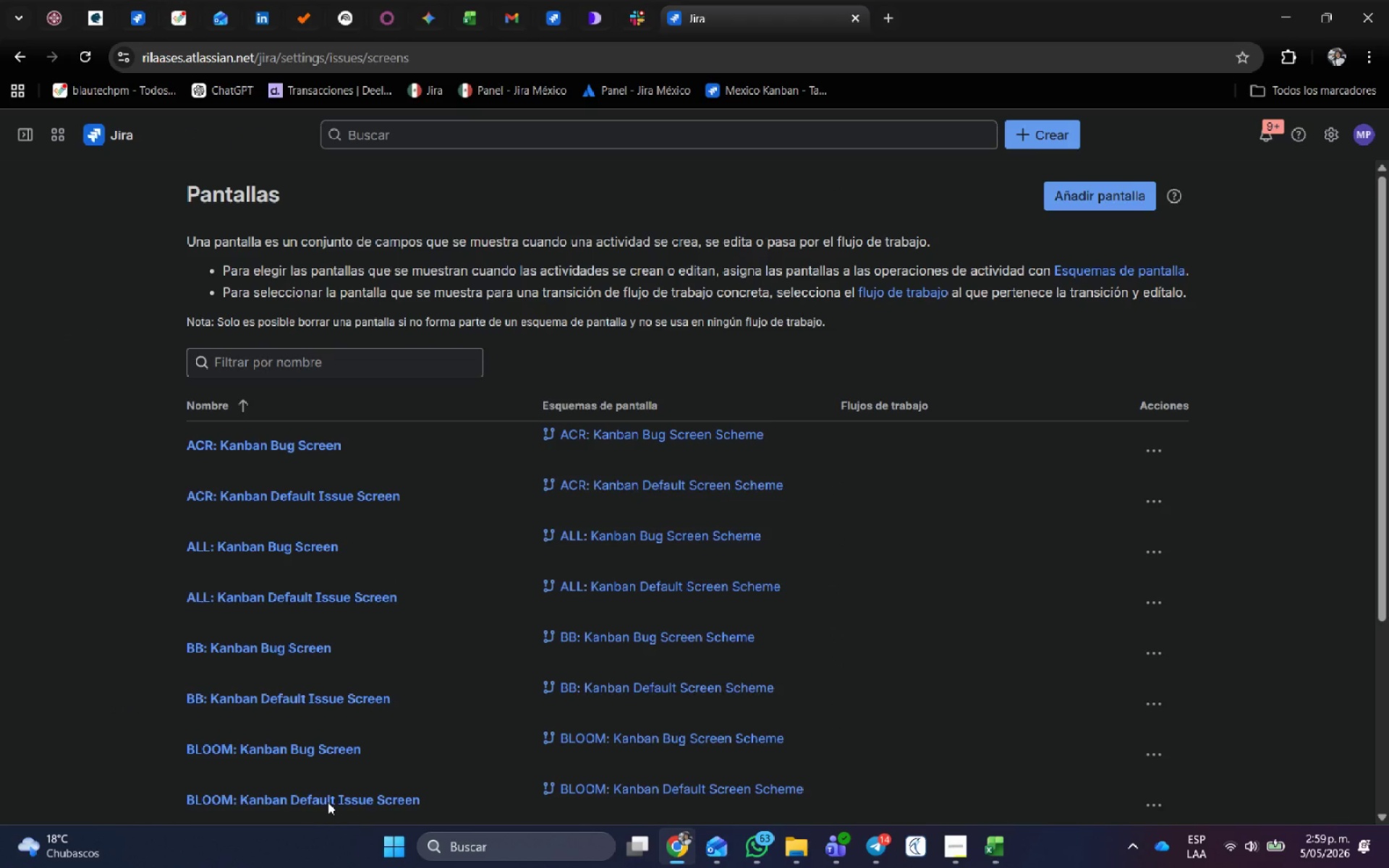 
key(Alt+AltLeft)
 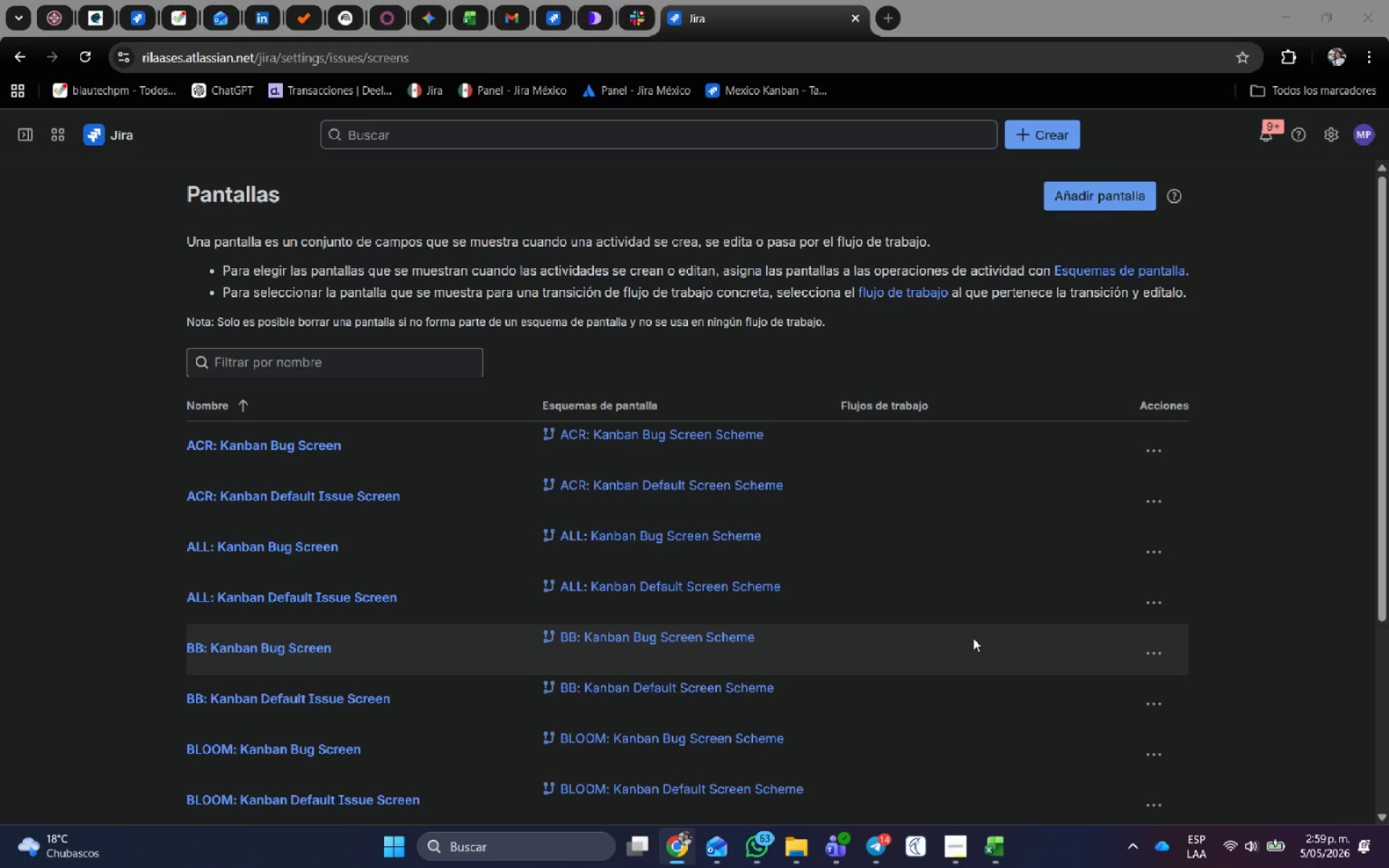 
key(Alt+Tab)
 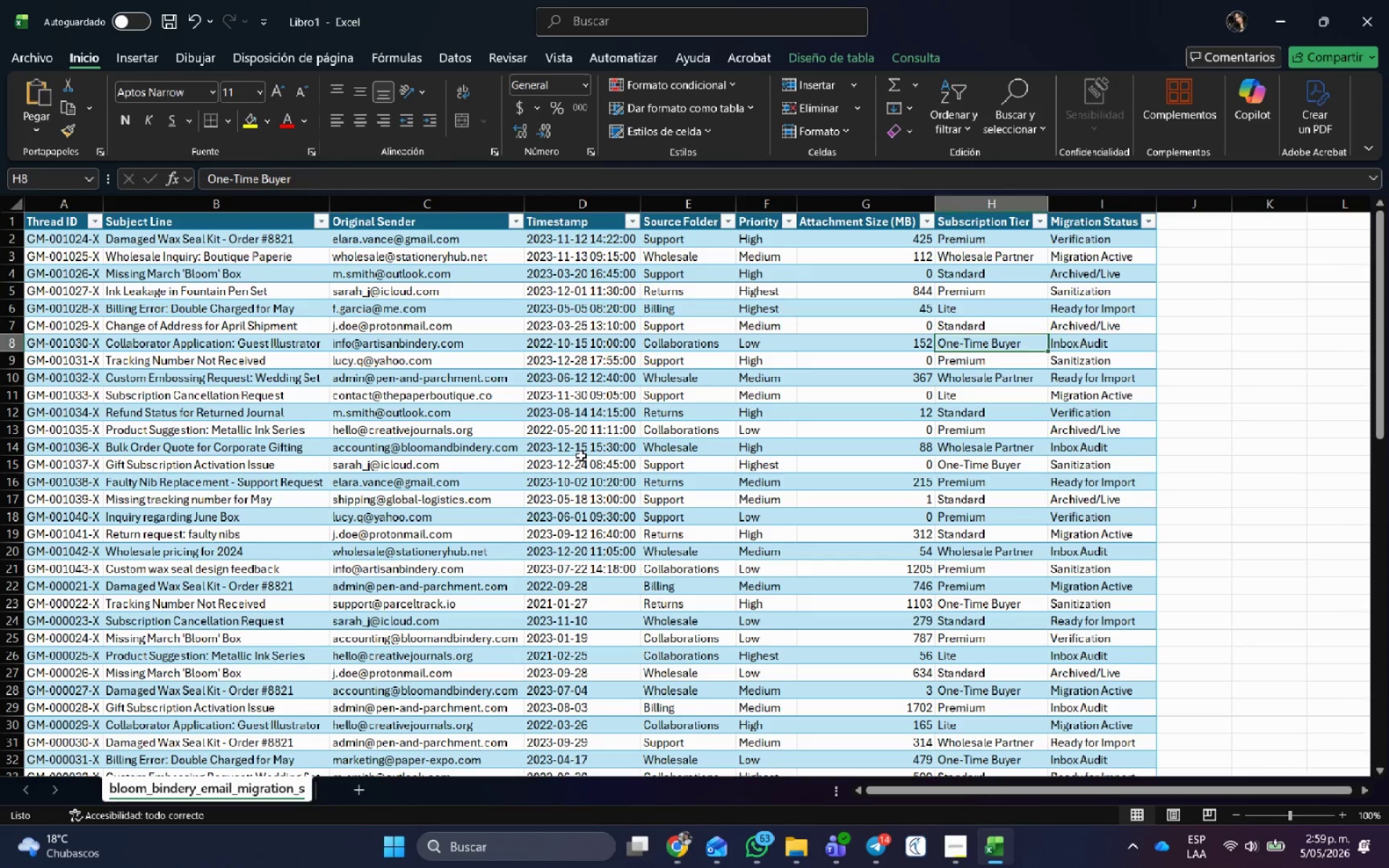 
double_click([611, 579])
 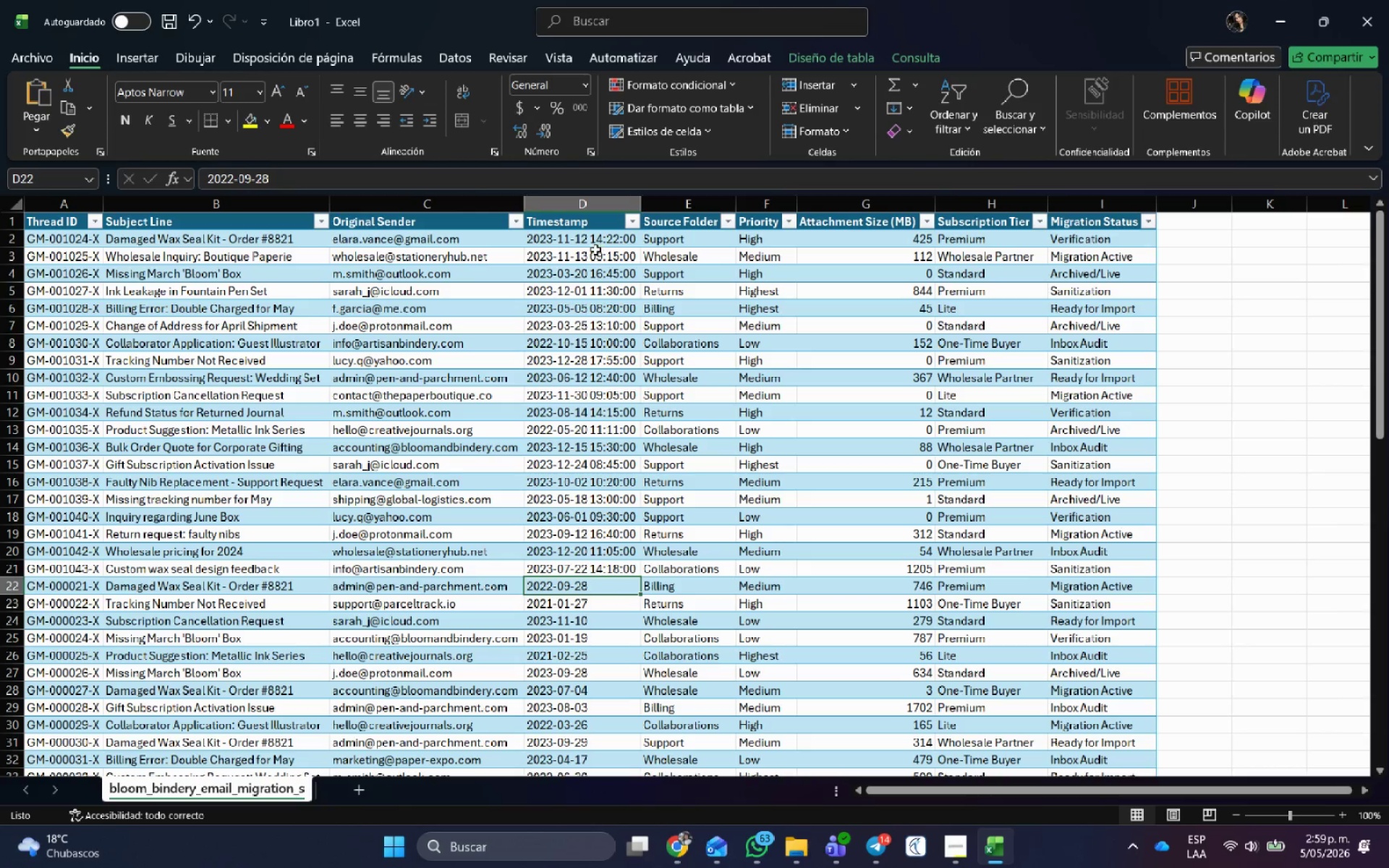 
left_click_drag(start_coordinate=[593, 238], to_coordinate=[614, 565])
 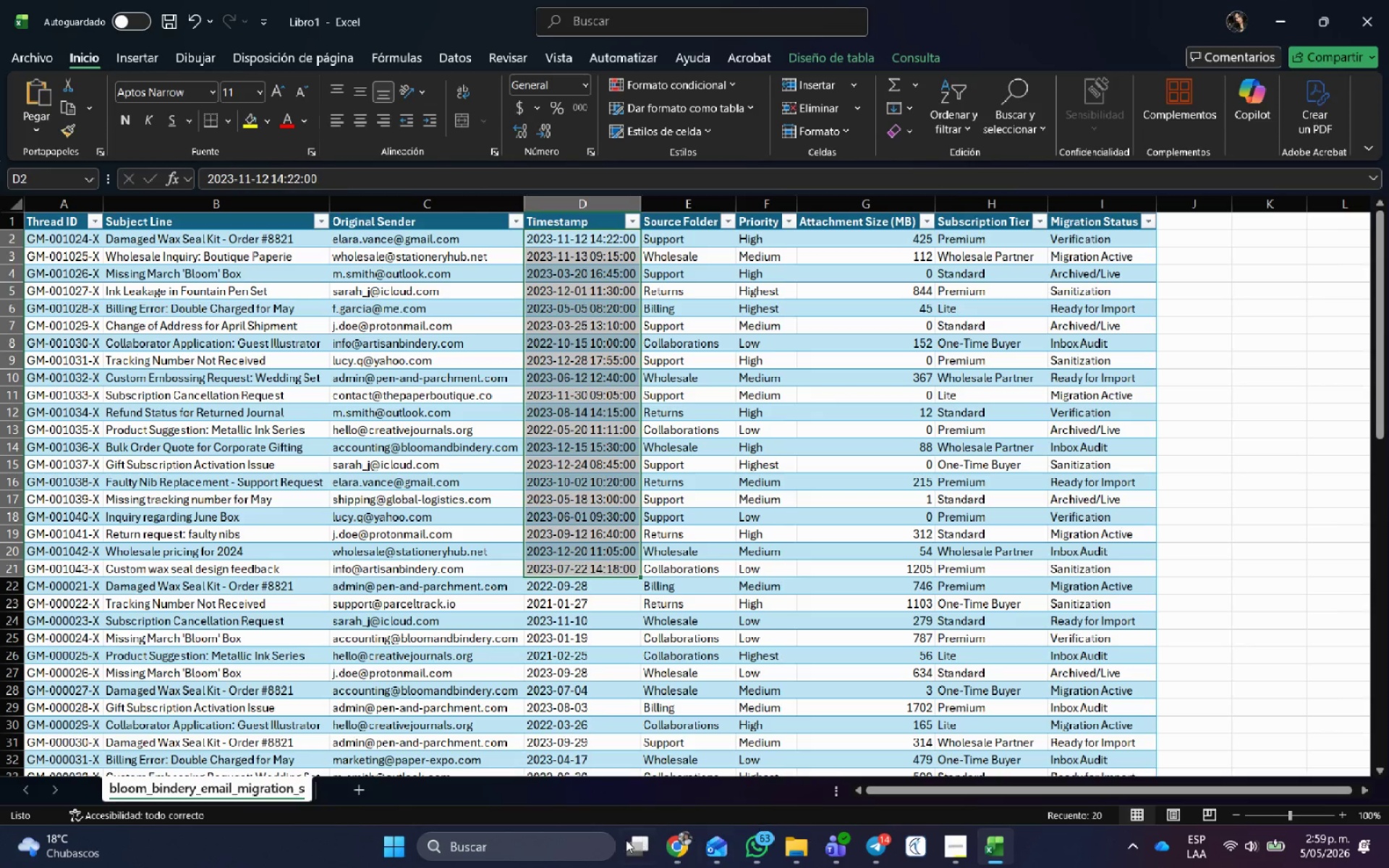 
left_click([677, 848])
 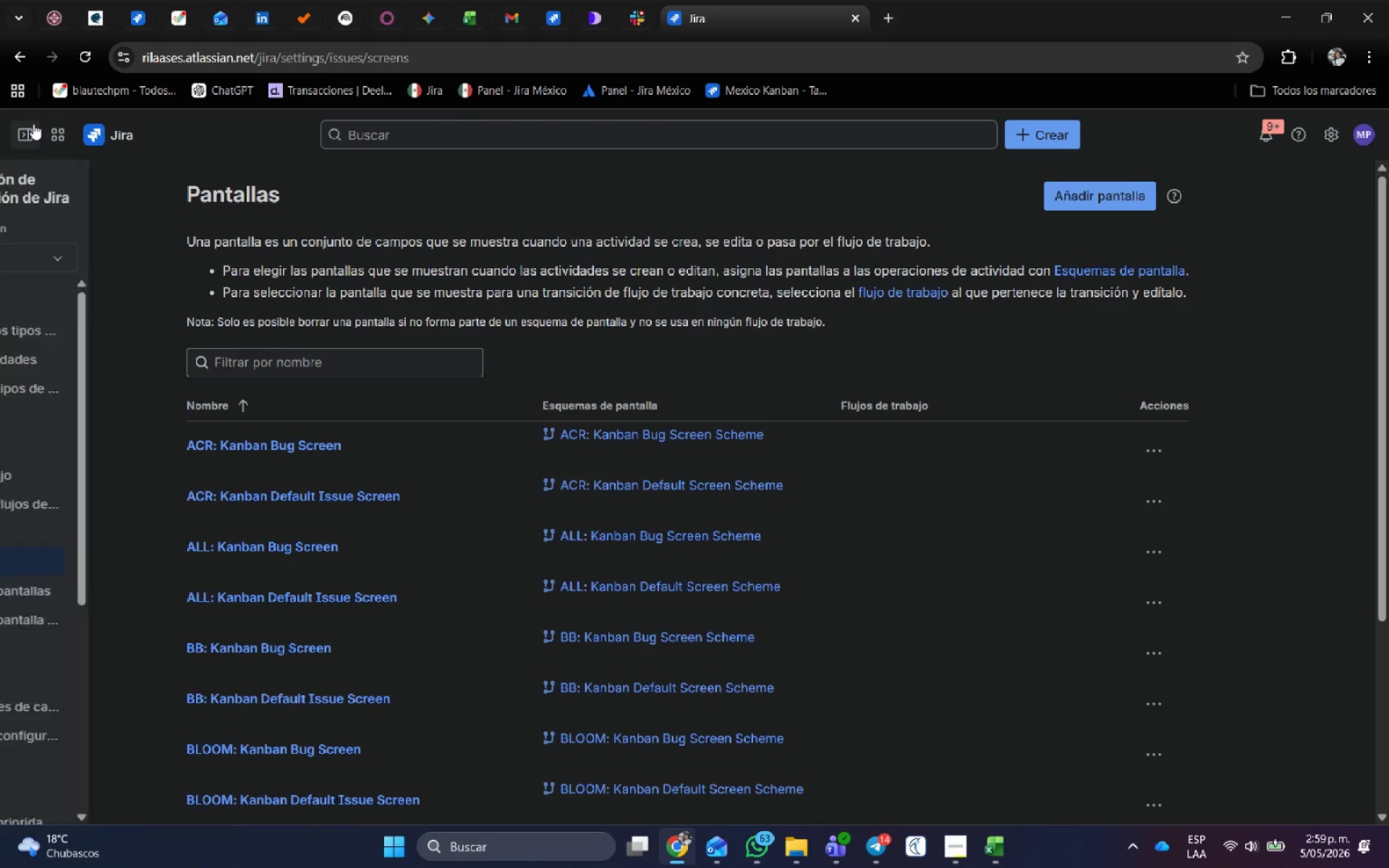 
left_click([25, 190])
 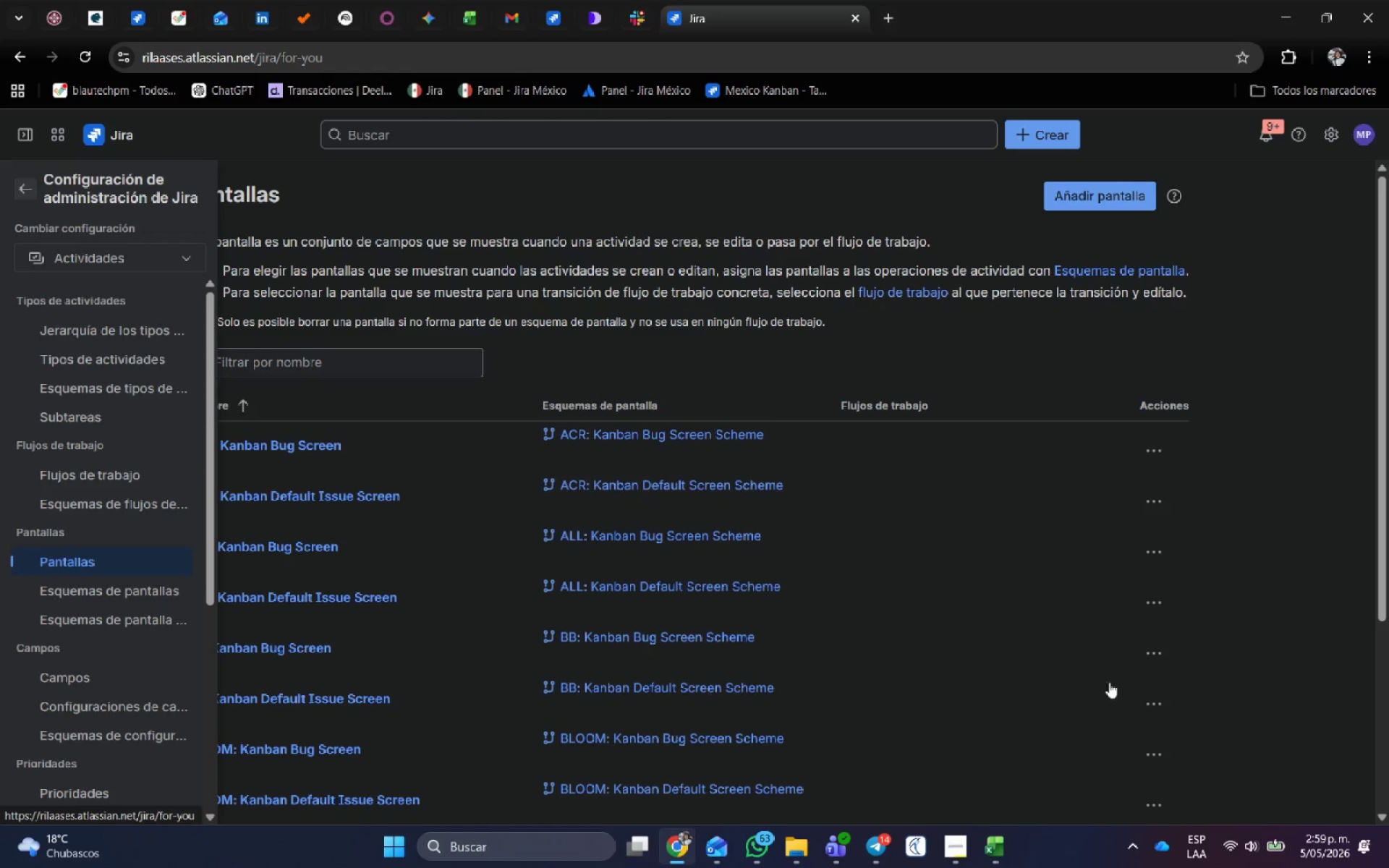 
key(Alt+AltLeft)
 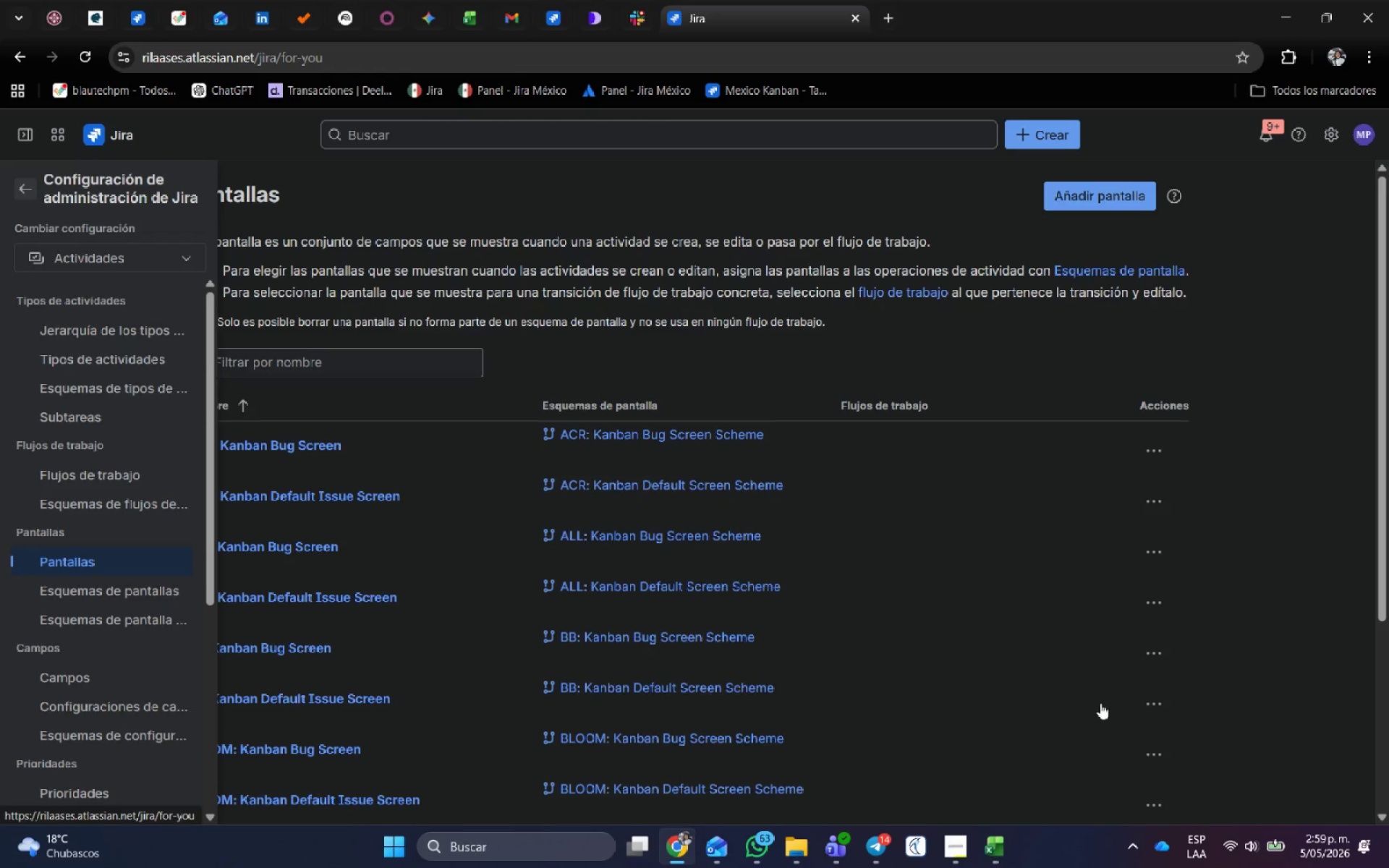 
key(Alt+Tab)
 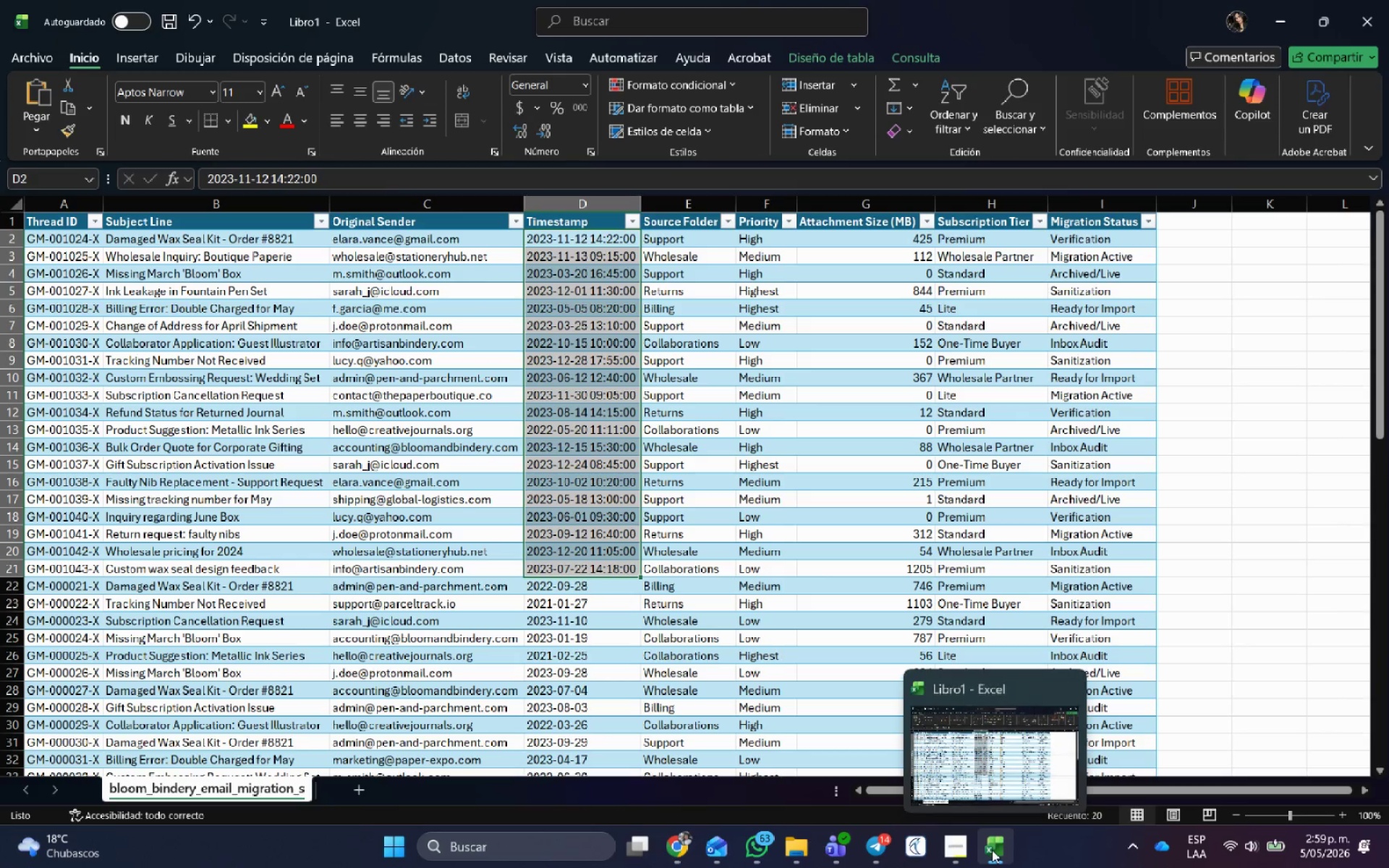 
left_click([970, 856])